 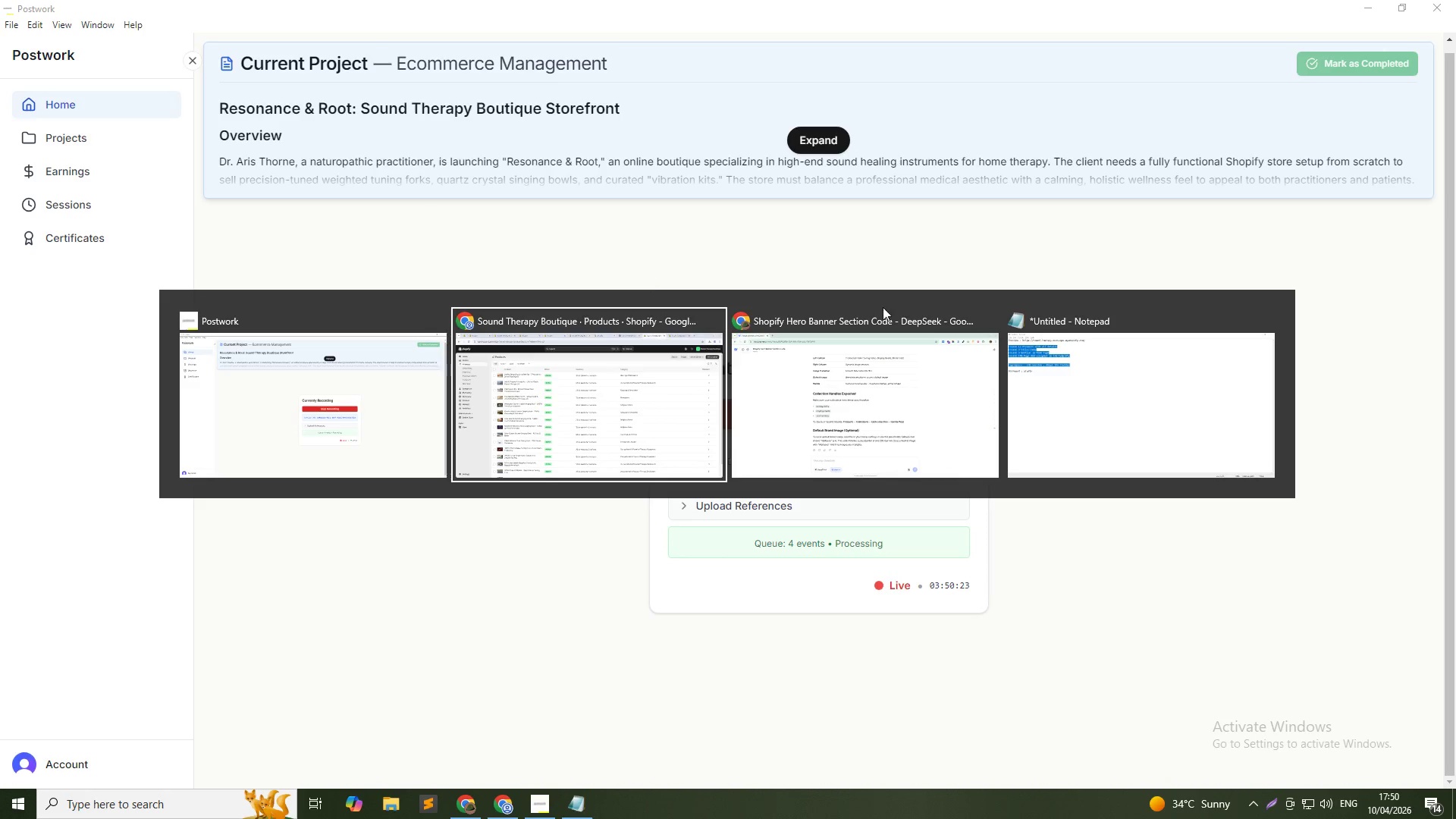 
key(Backspace)
 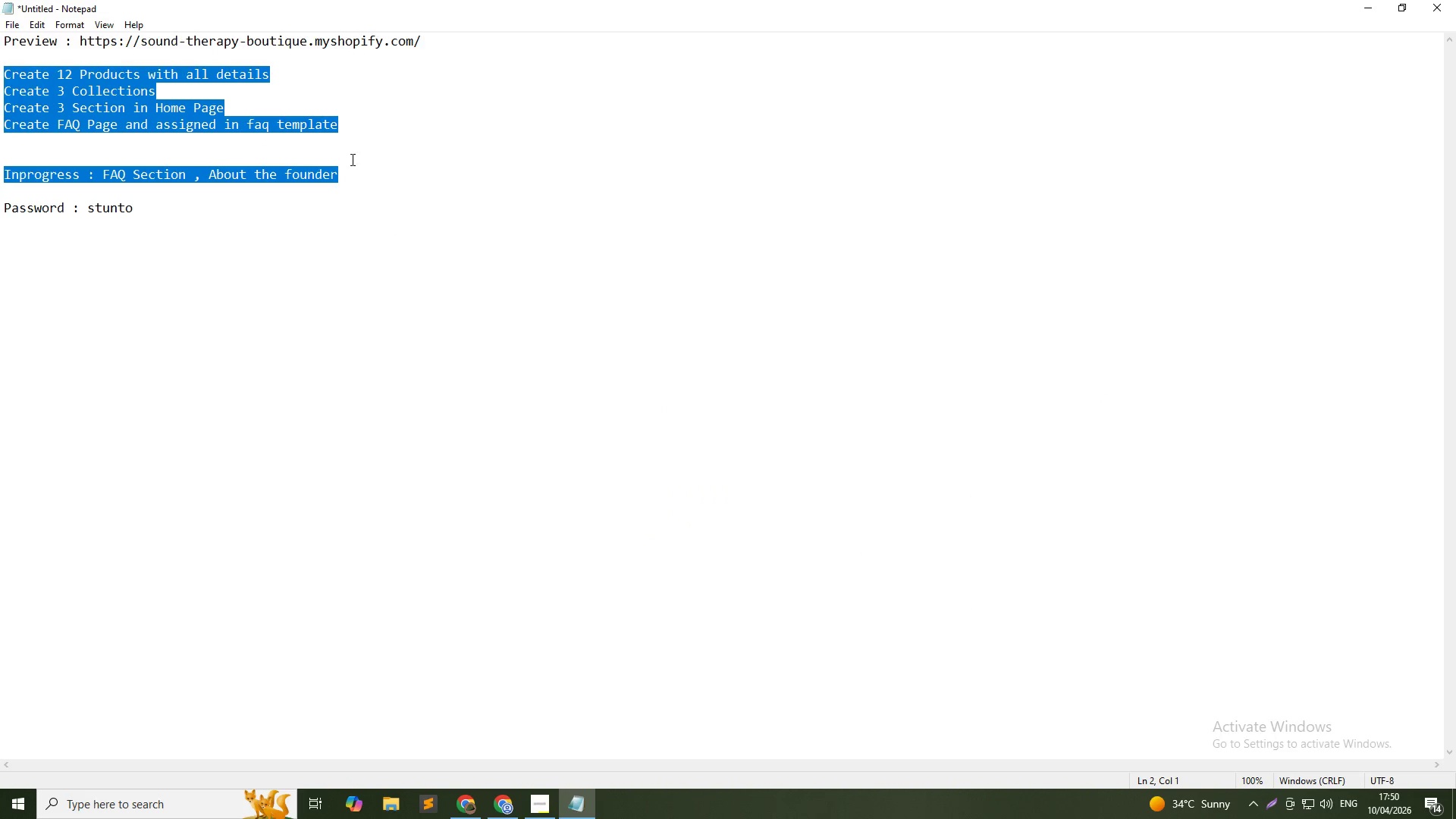 
left_click([371, 183])
 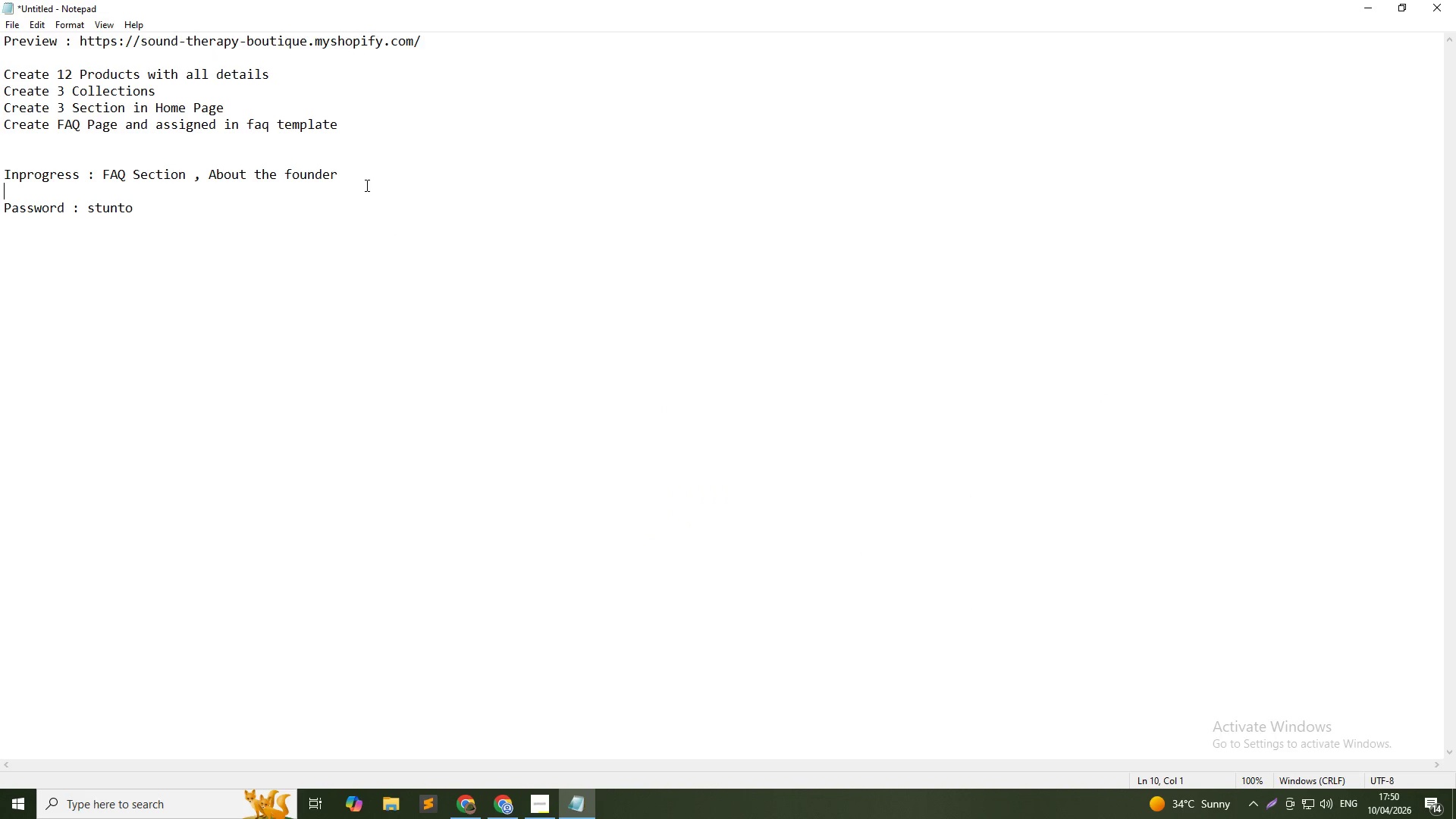 
left_click_drag(start_coordinate=[358, 185], to_coordinate=[2, 70])
 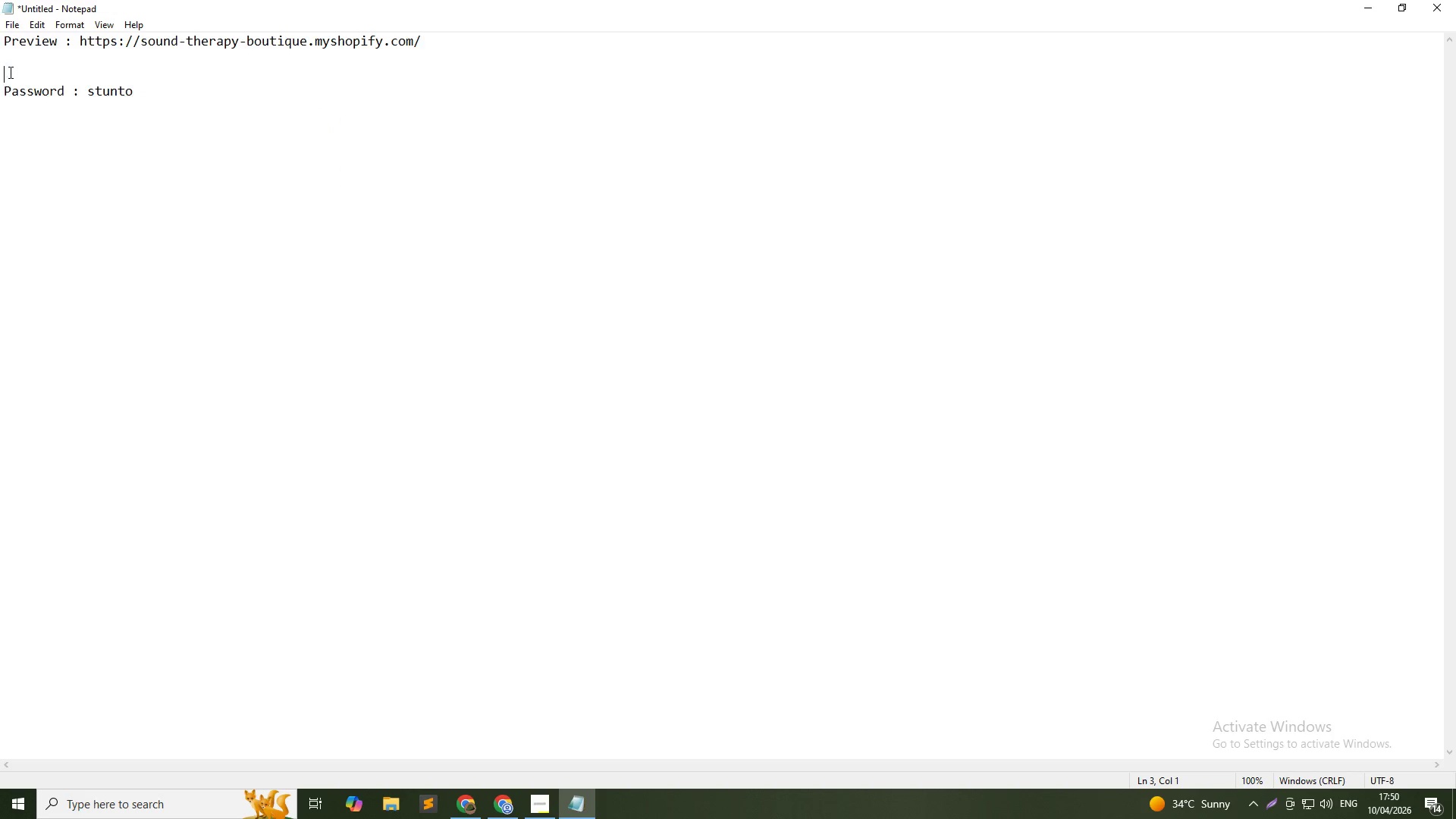 
key(Backspace)
type(Resonance & Root Shopify store comple)
key(Backspace)
key(Backspace)
key(Backspace)
key(Backspace)
key(Backspace)
key(Backspace)
key(Backspace)
key(Backspace)
key(Backspace)
type(re with 15 products ())
 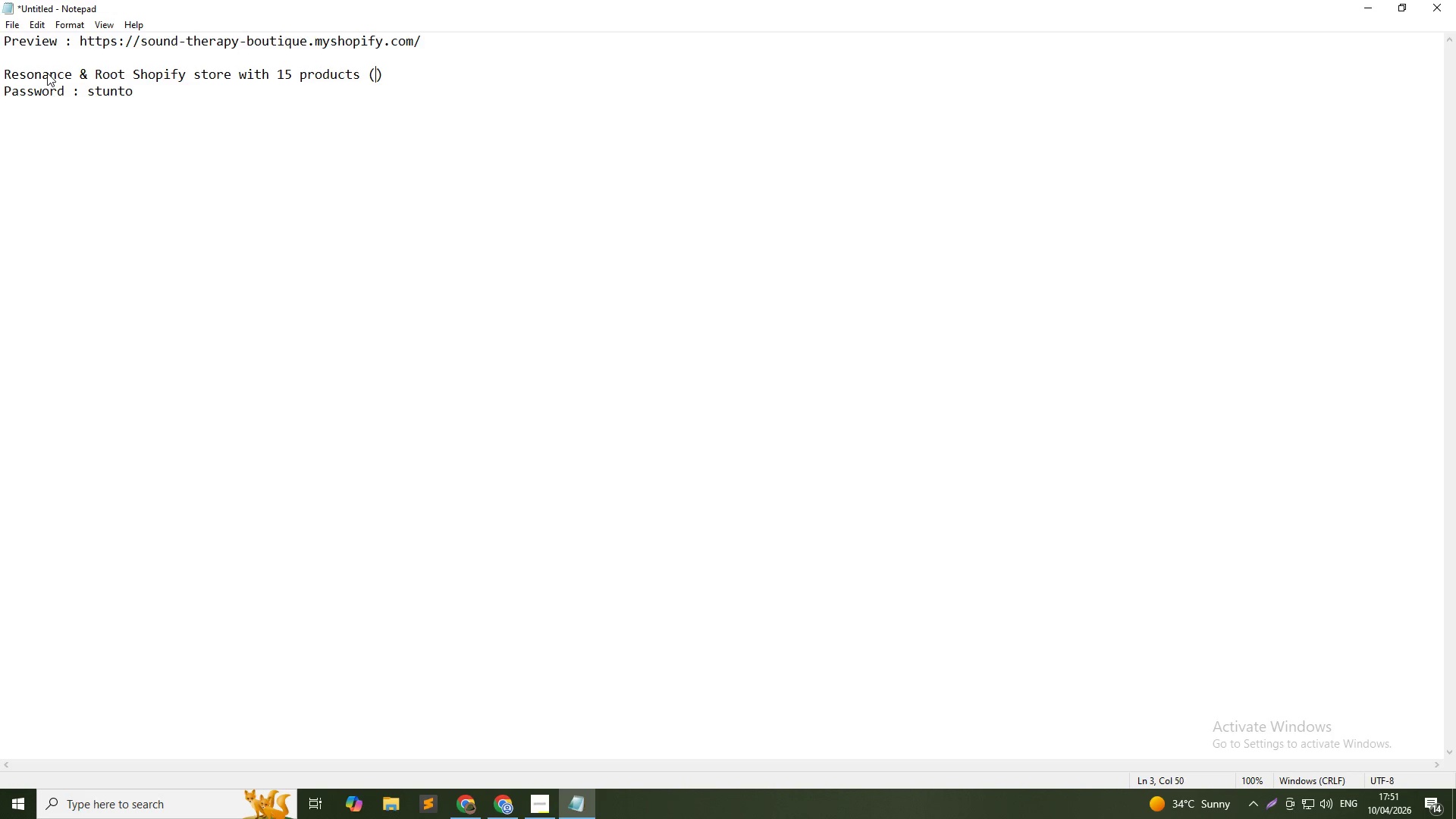 
 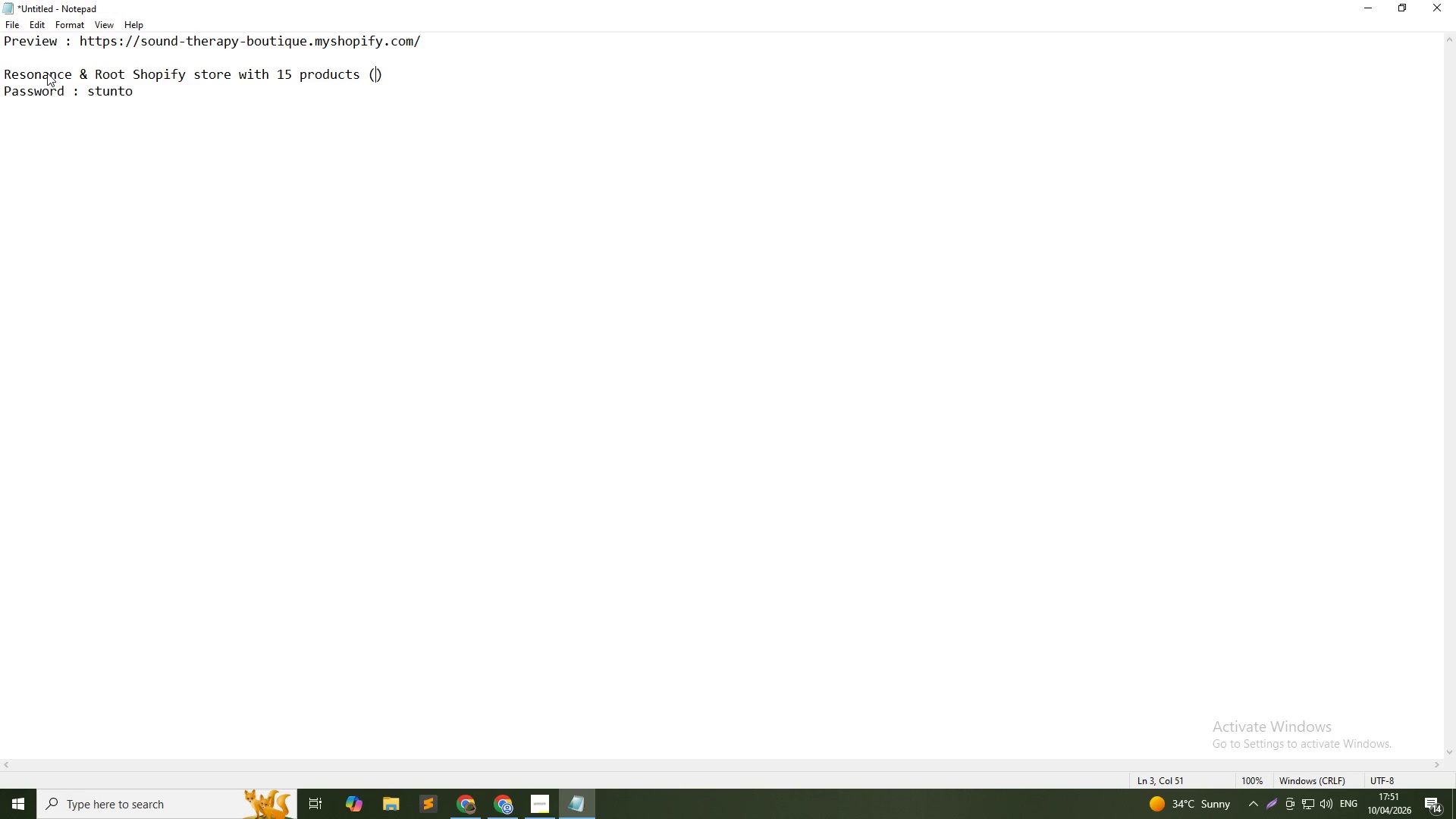 
key(ArrowLeft)
 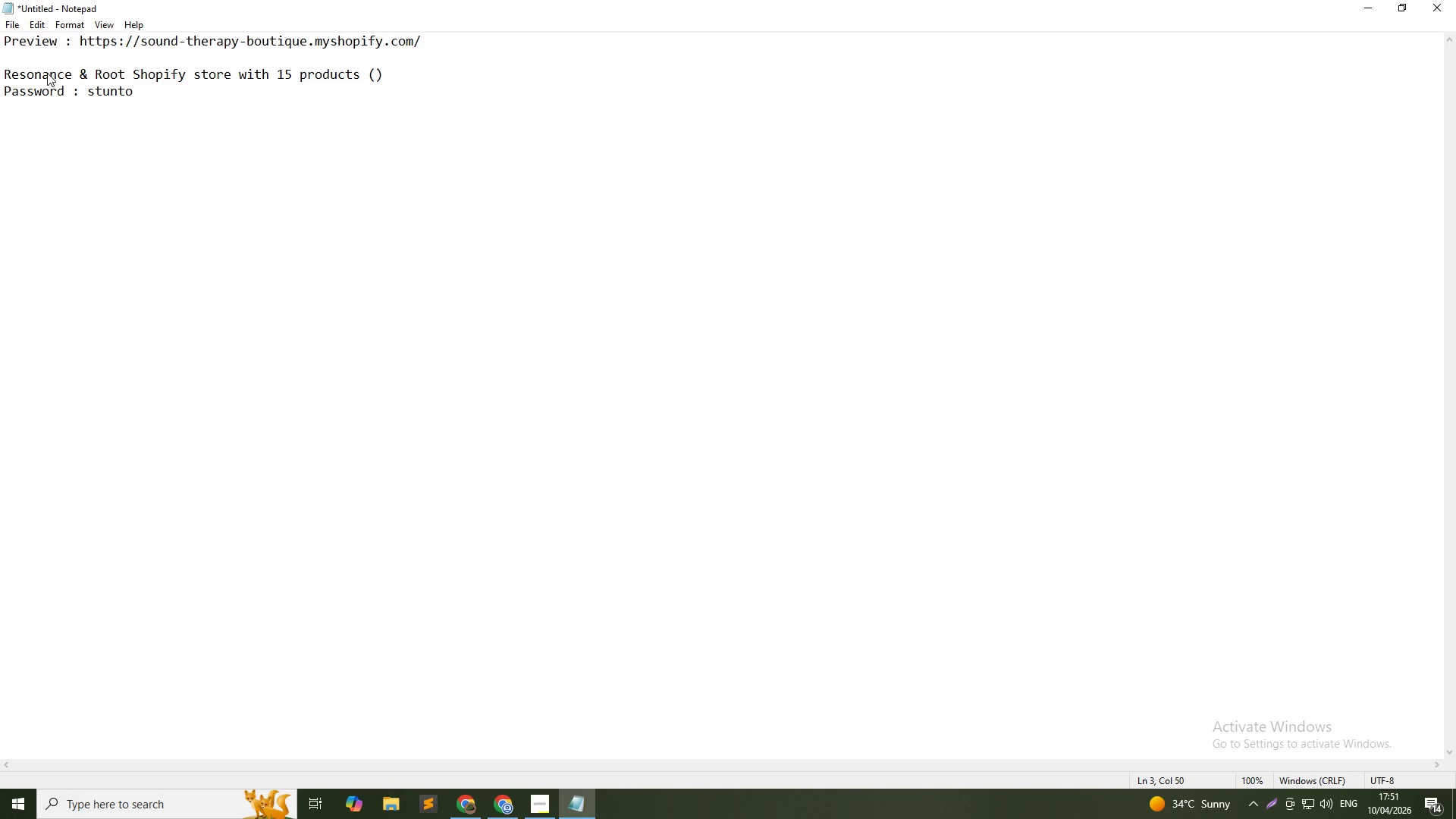 
type(3 categoreis)
 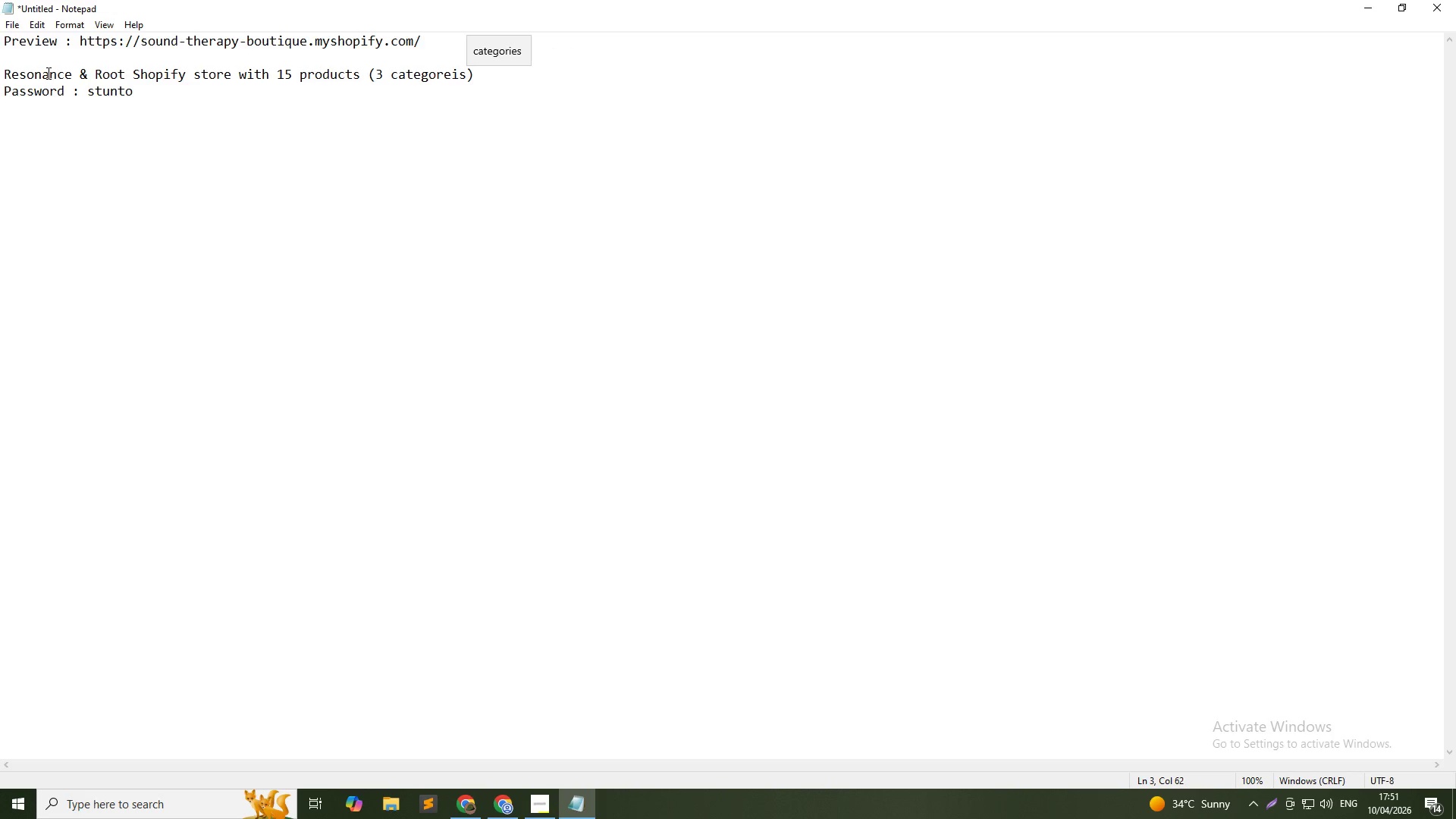 
key(ArrowRight)
 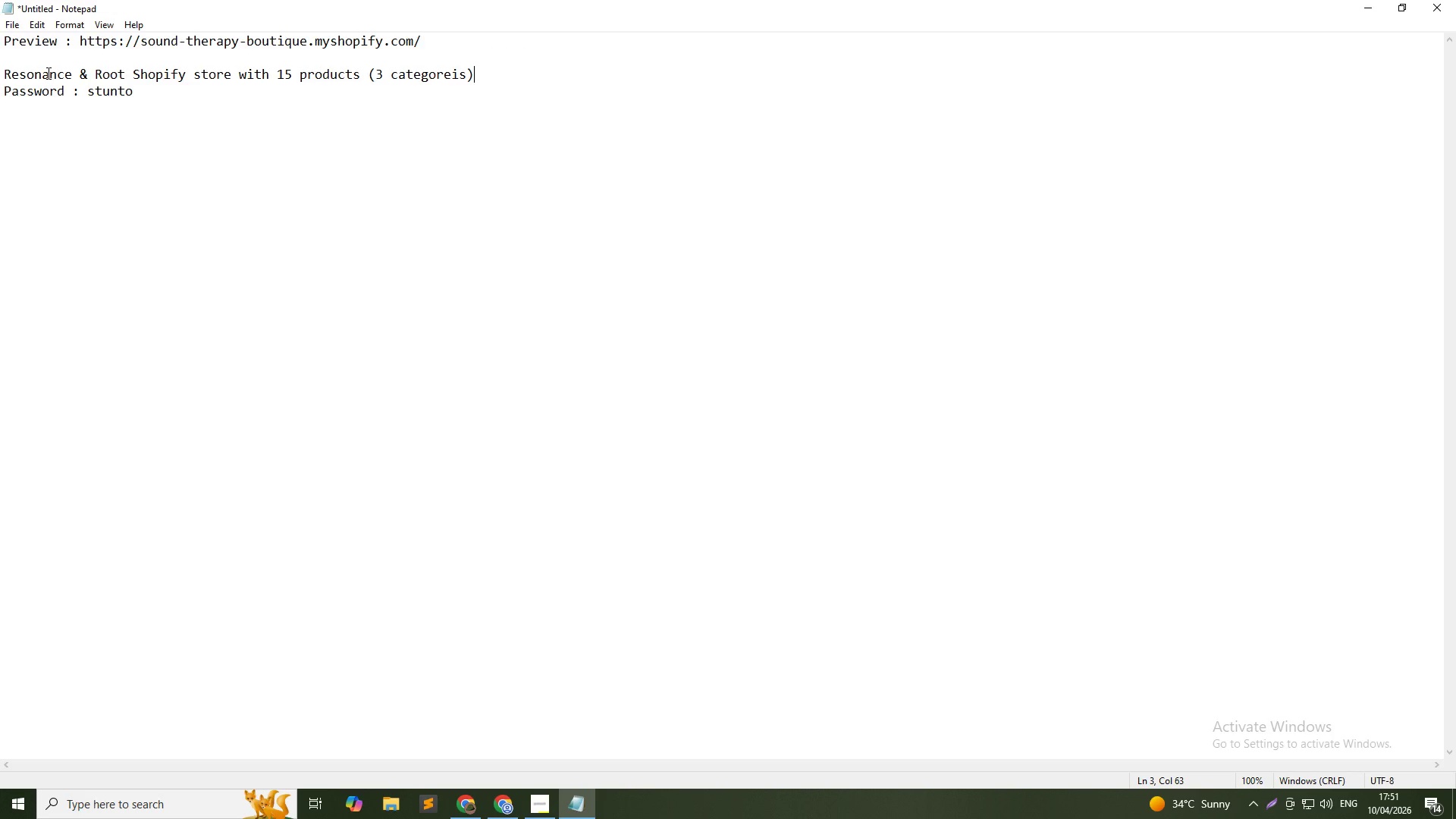 
key(ArrowLeft)
 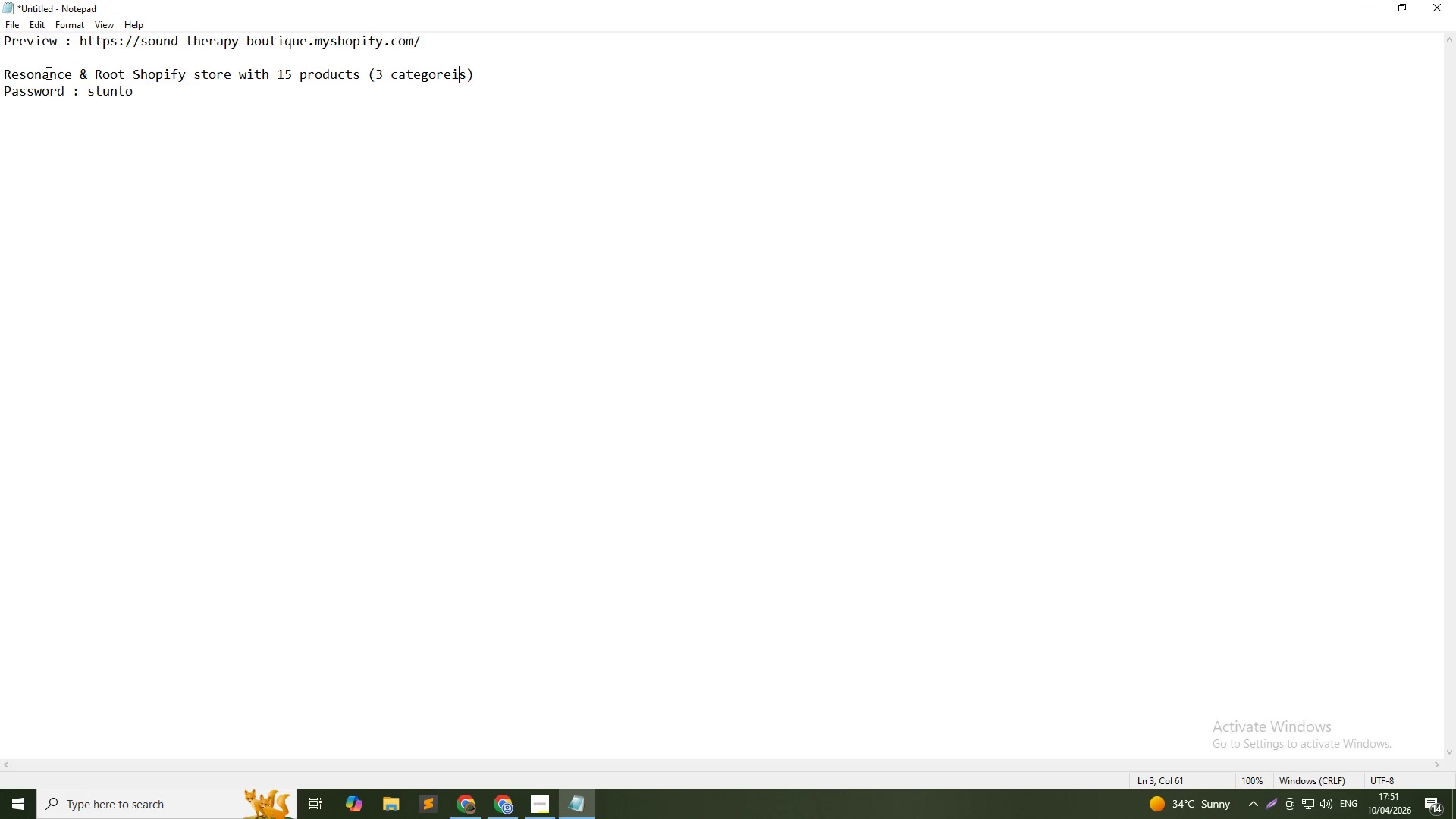 
key(ArrowLeft)
 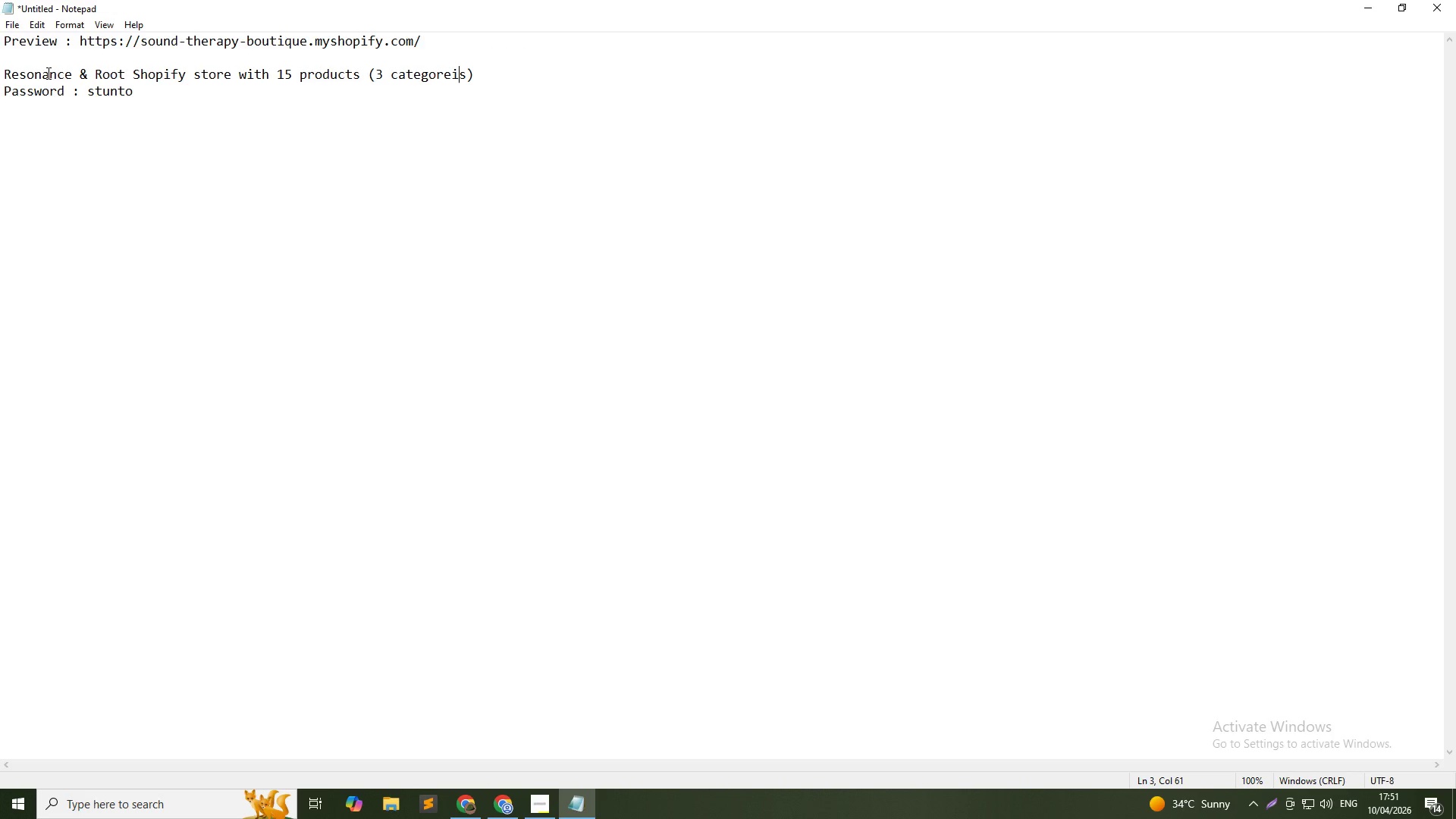 
key(E)
 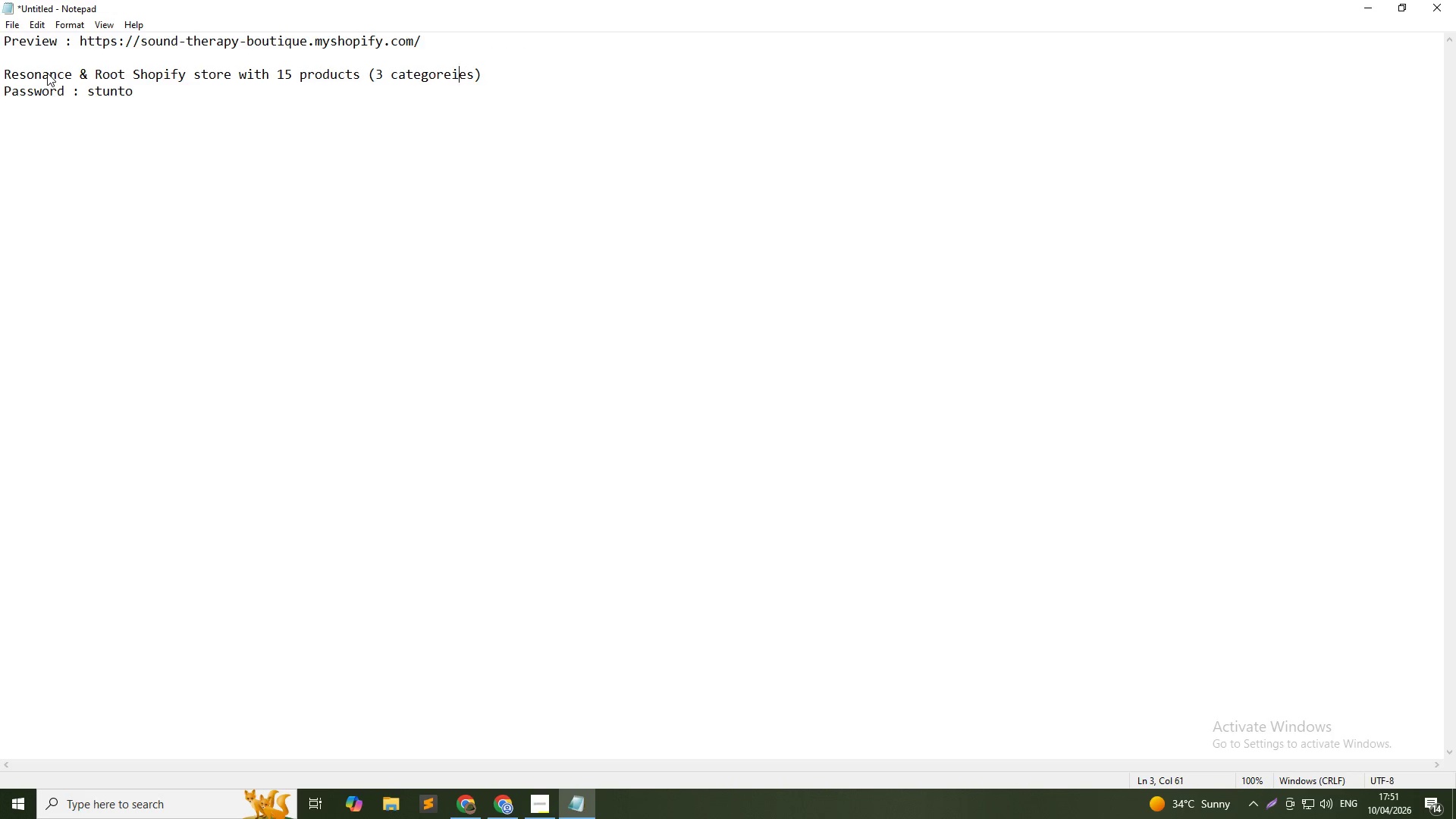 
hold_key(key=ArrowLeft, duration=1.41)
 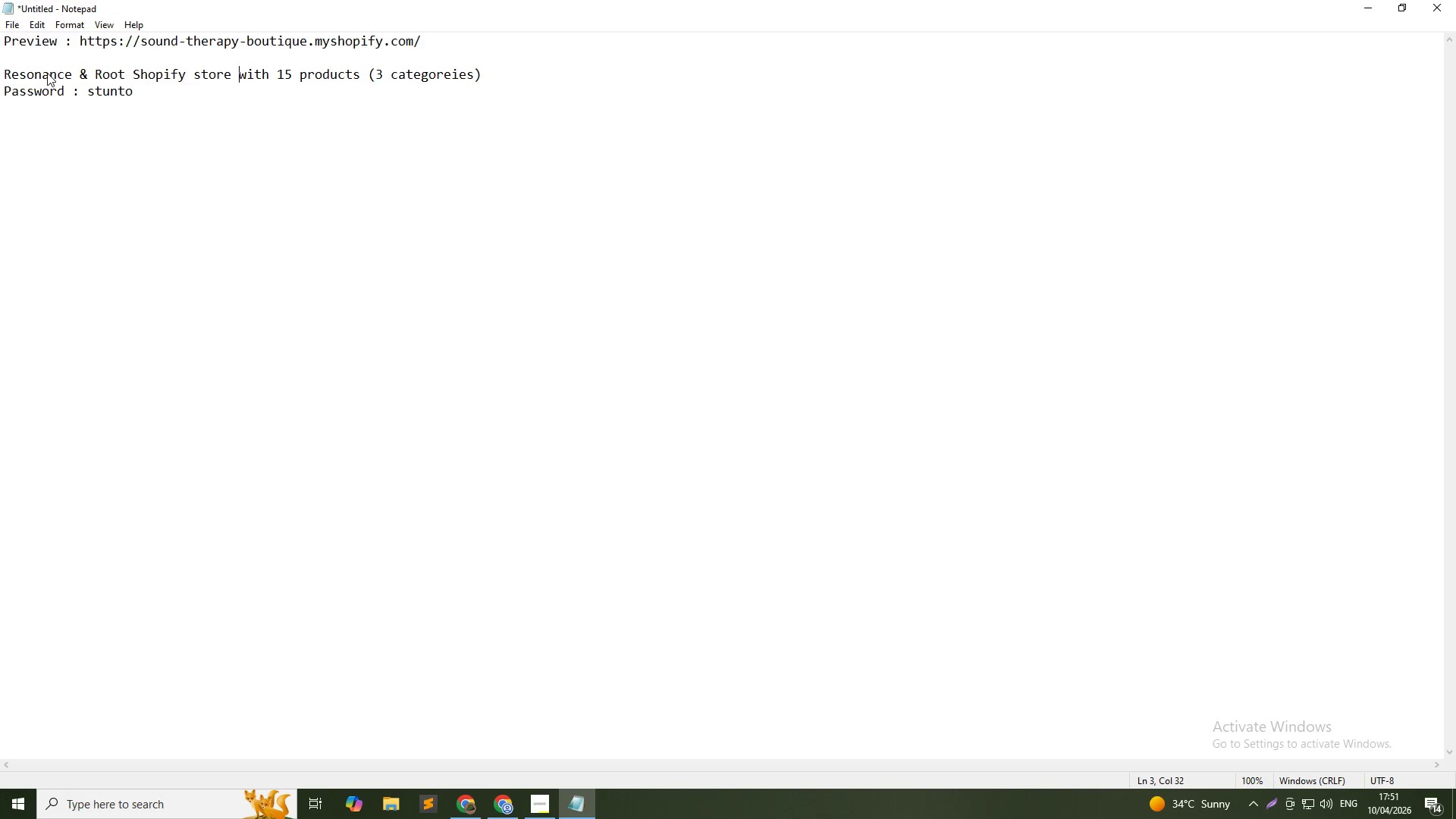 
key(ArrowLeft)
 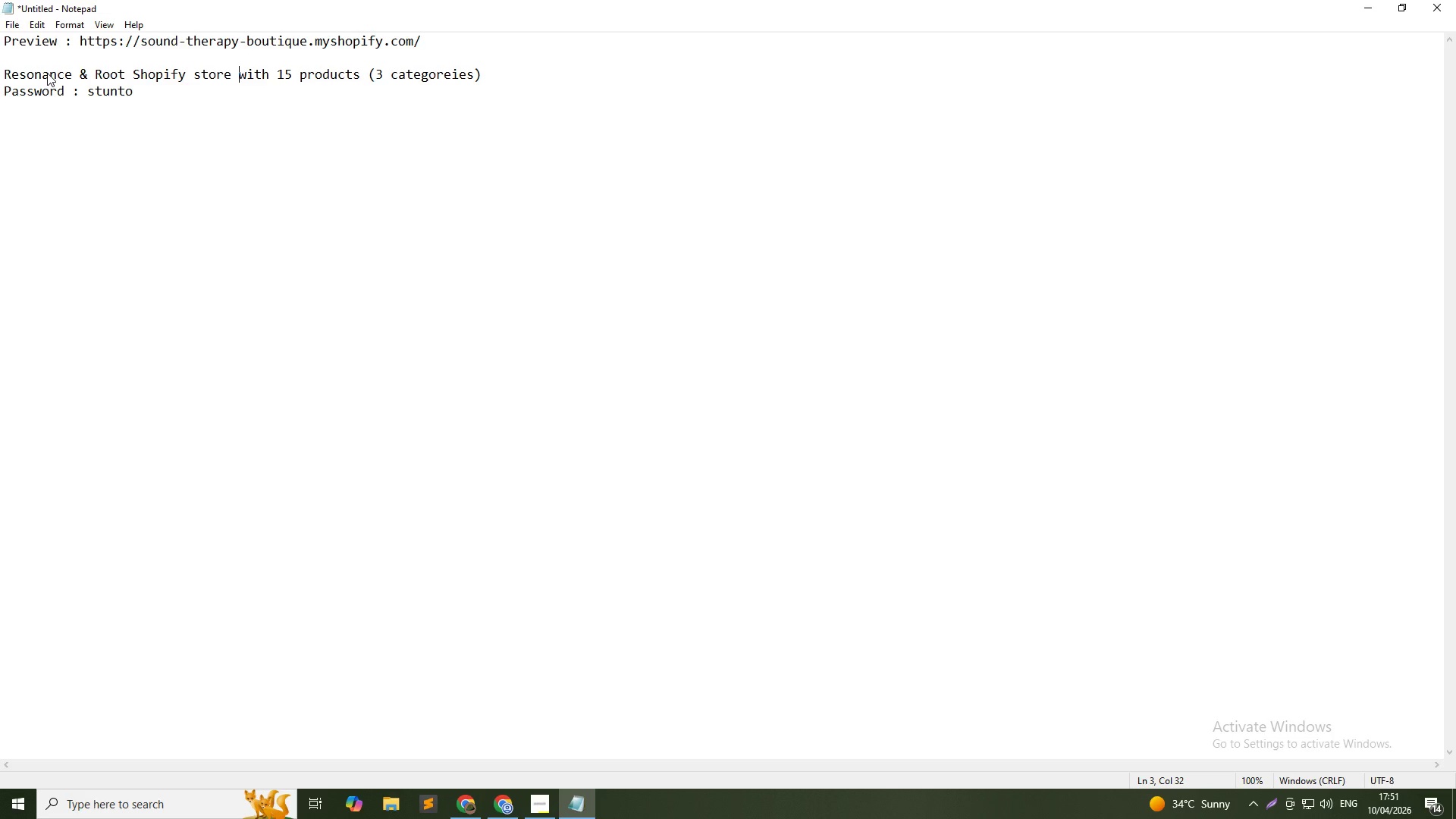 
wait(5.86)
 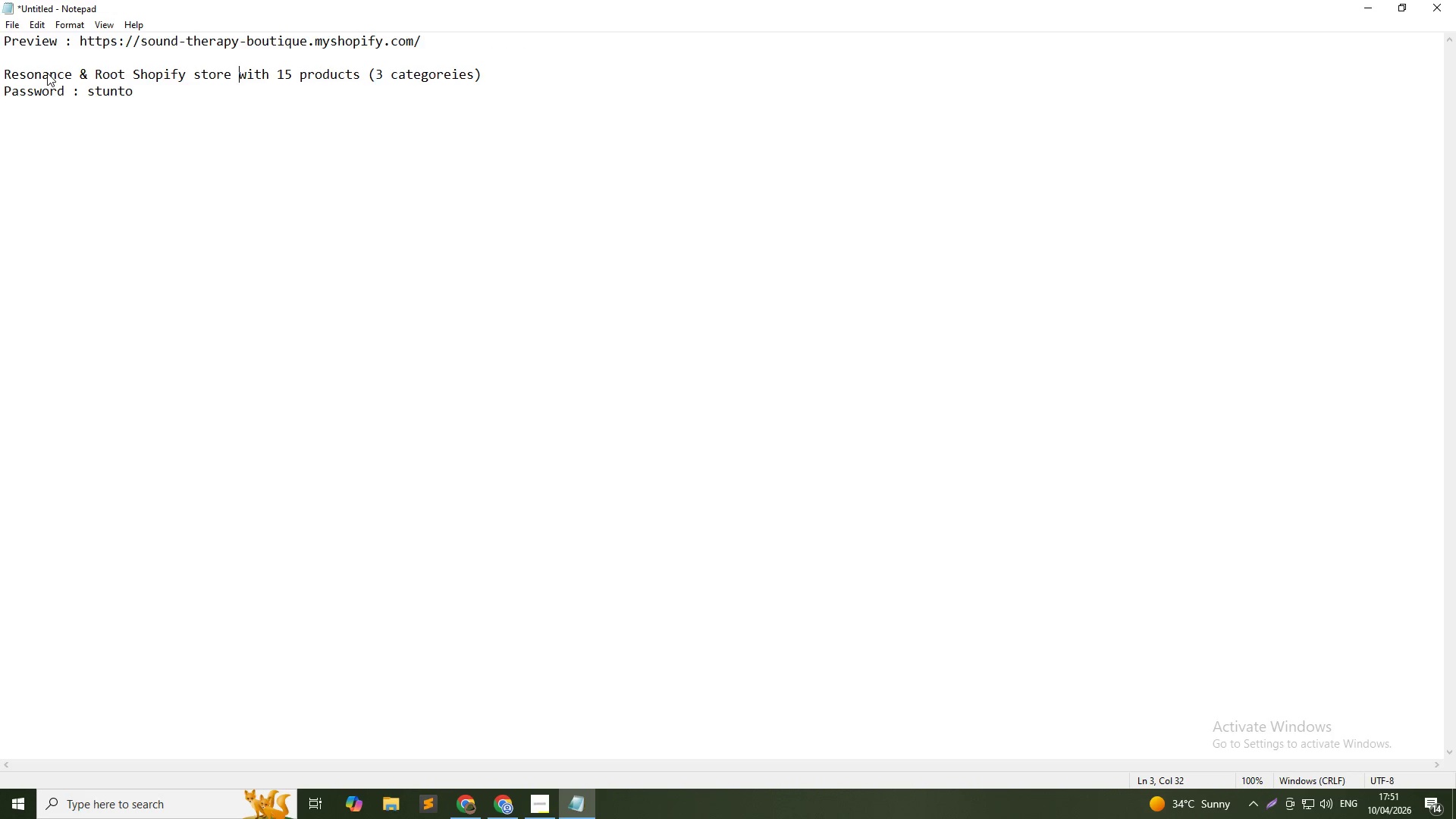 
hold_key(key=ArrowRight, duration=0.64)
 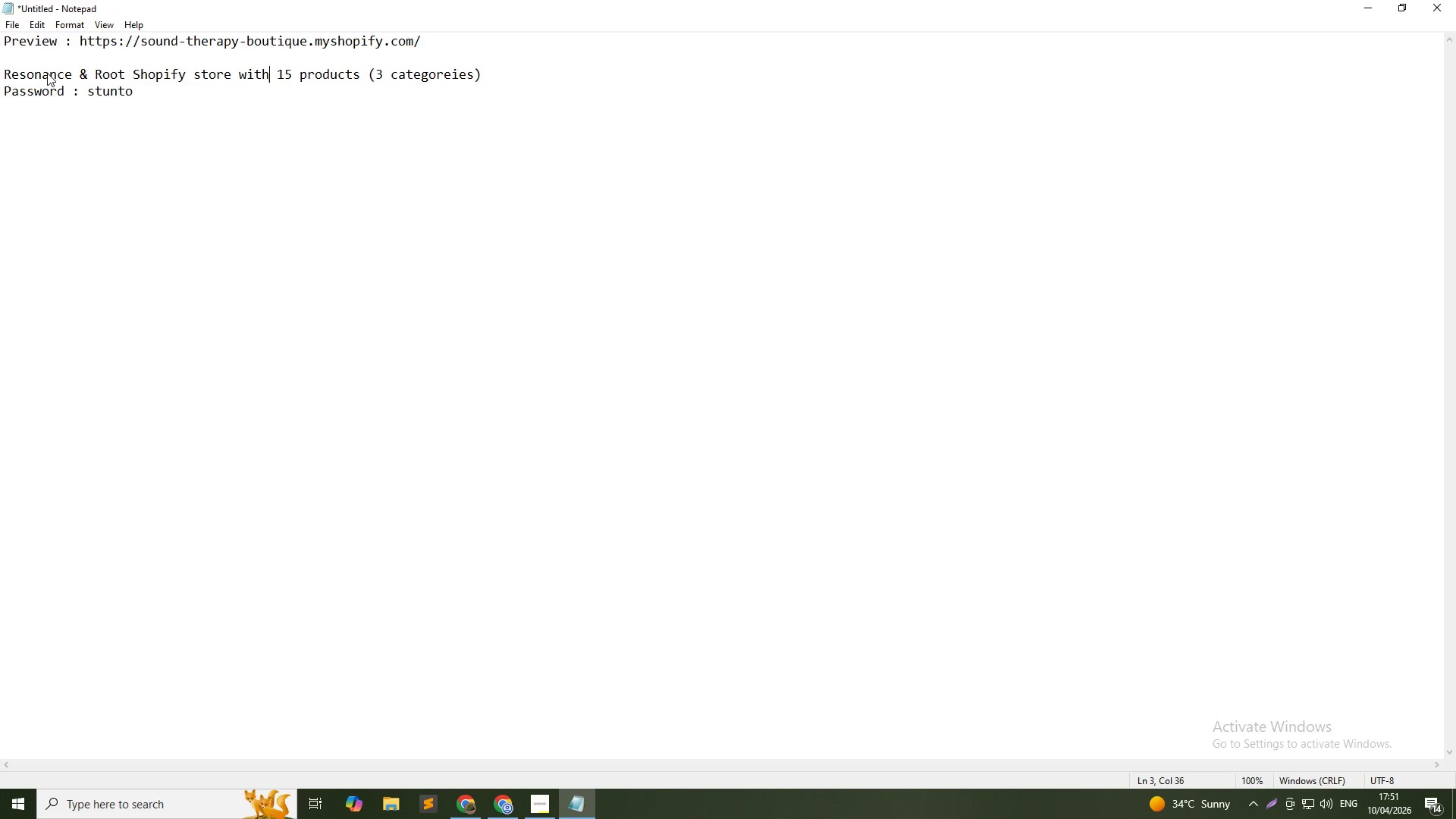 
key(ArrowLeft)
 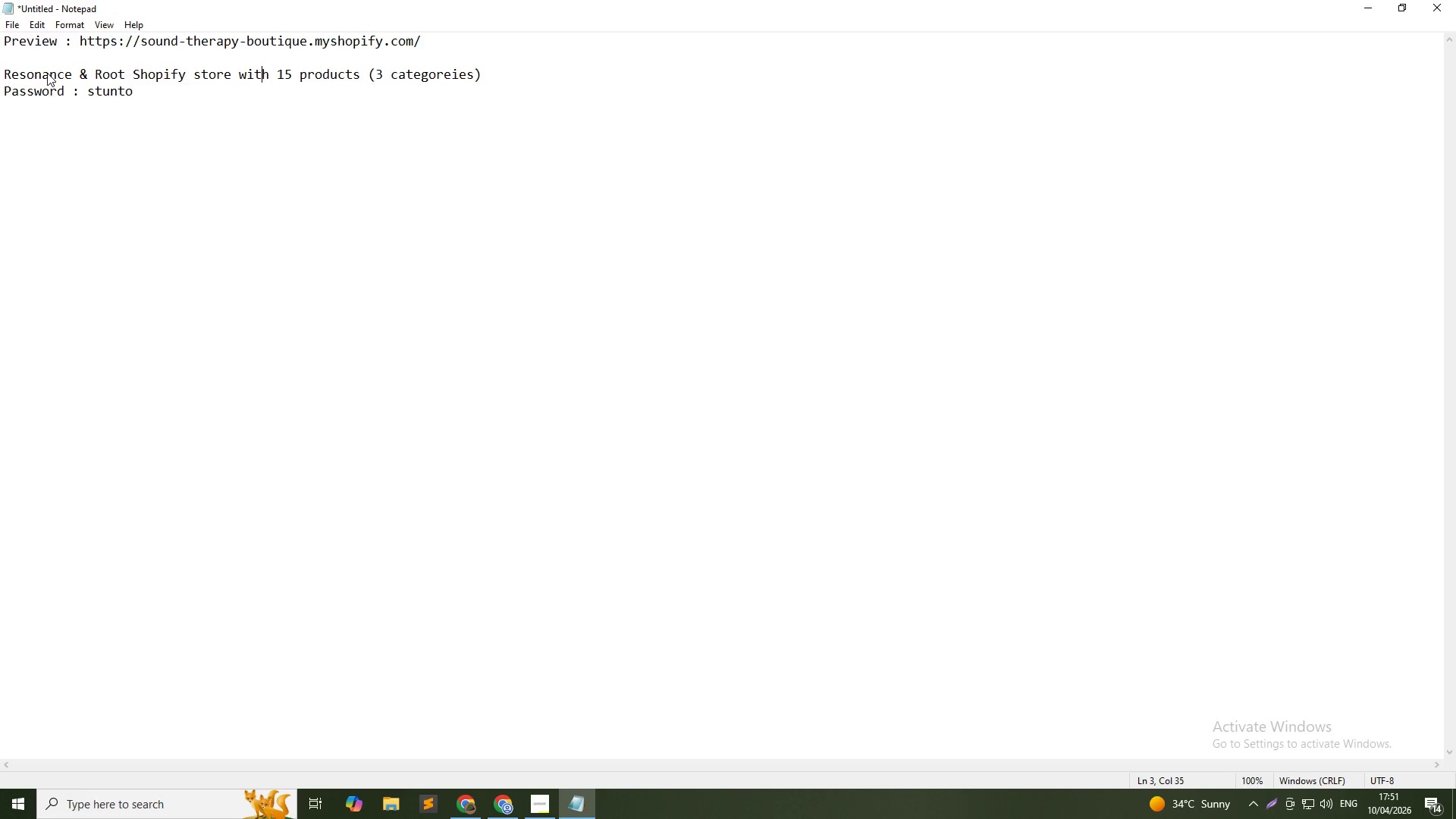 
key(ArrowLeft)
 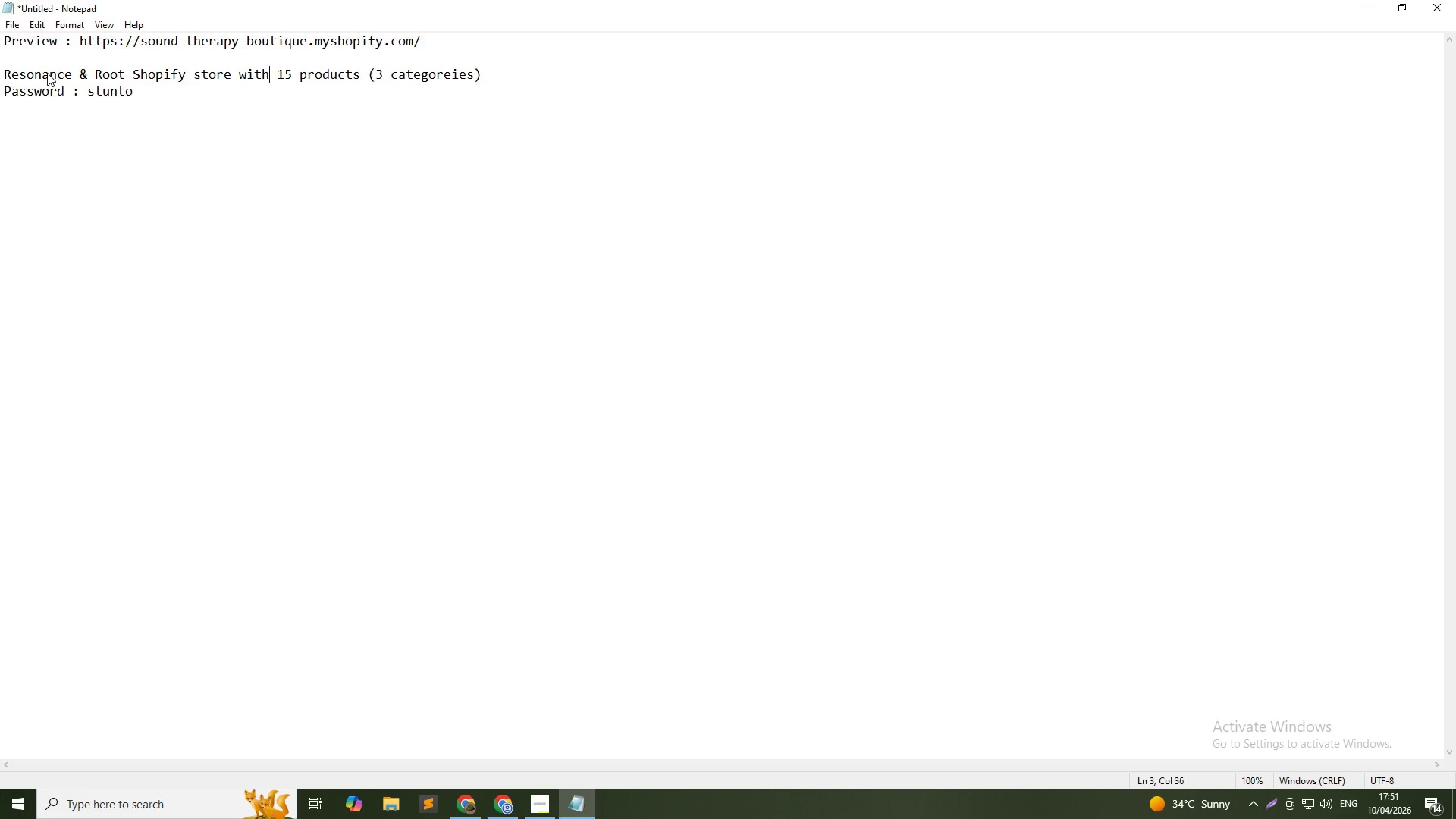 
key(ArrowRight)
 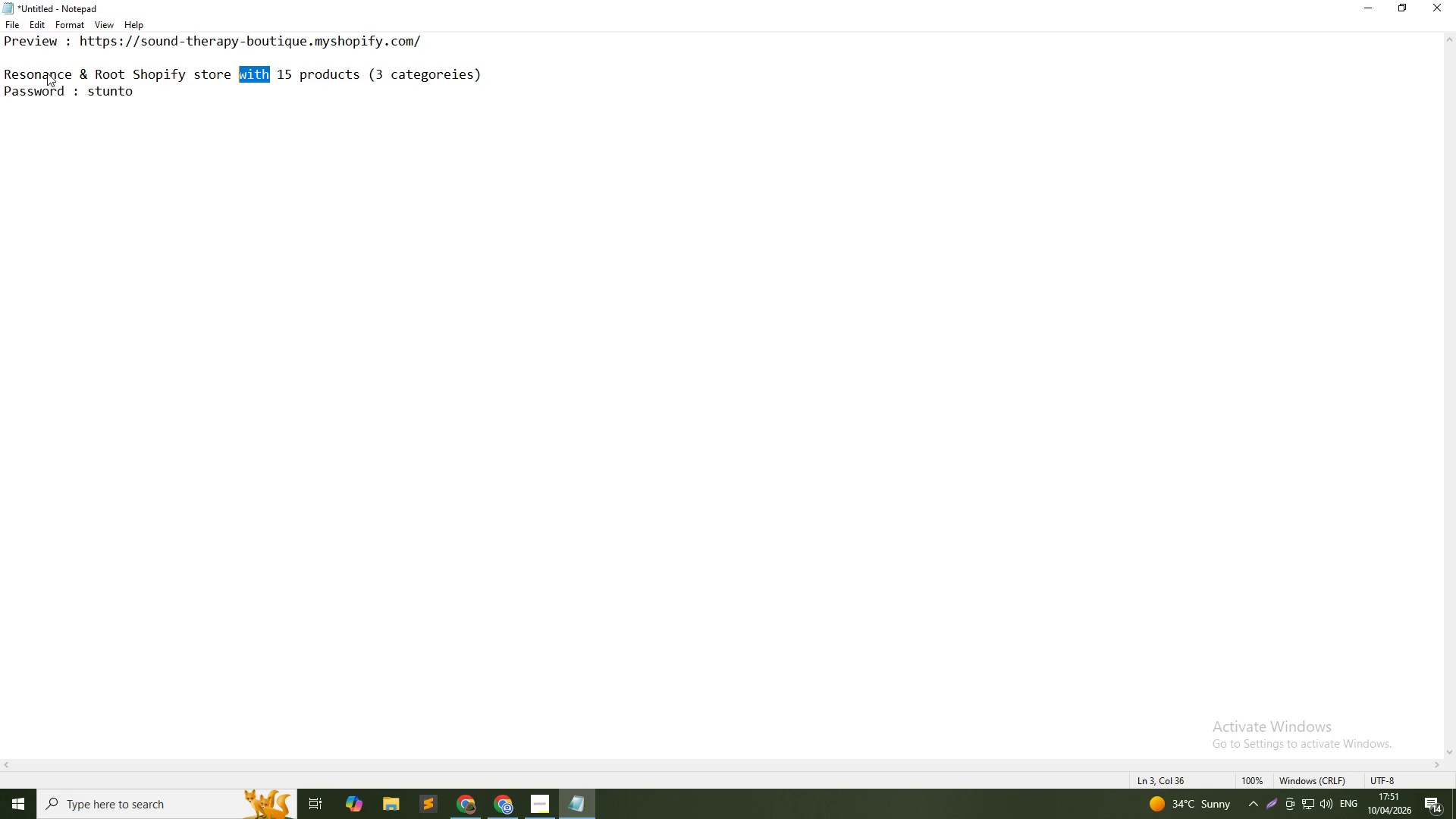 
key(Control+Shift+ArrowLeft)
 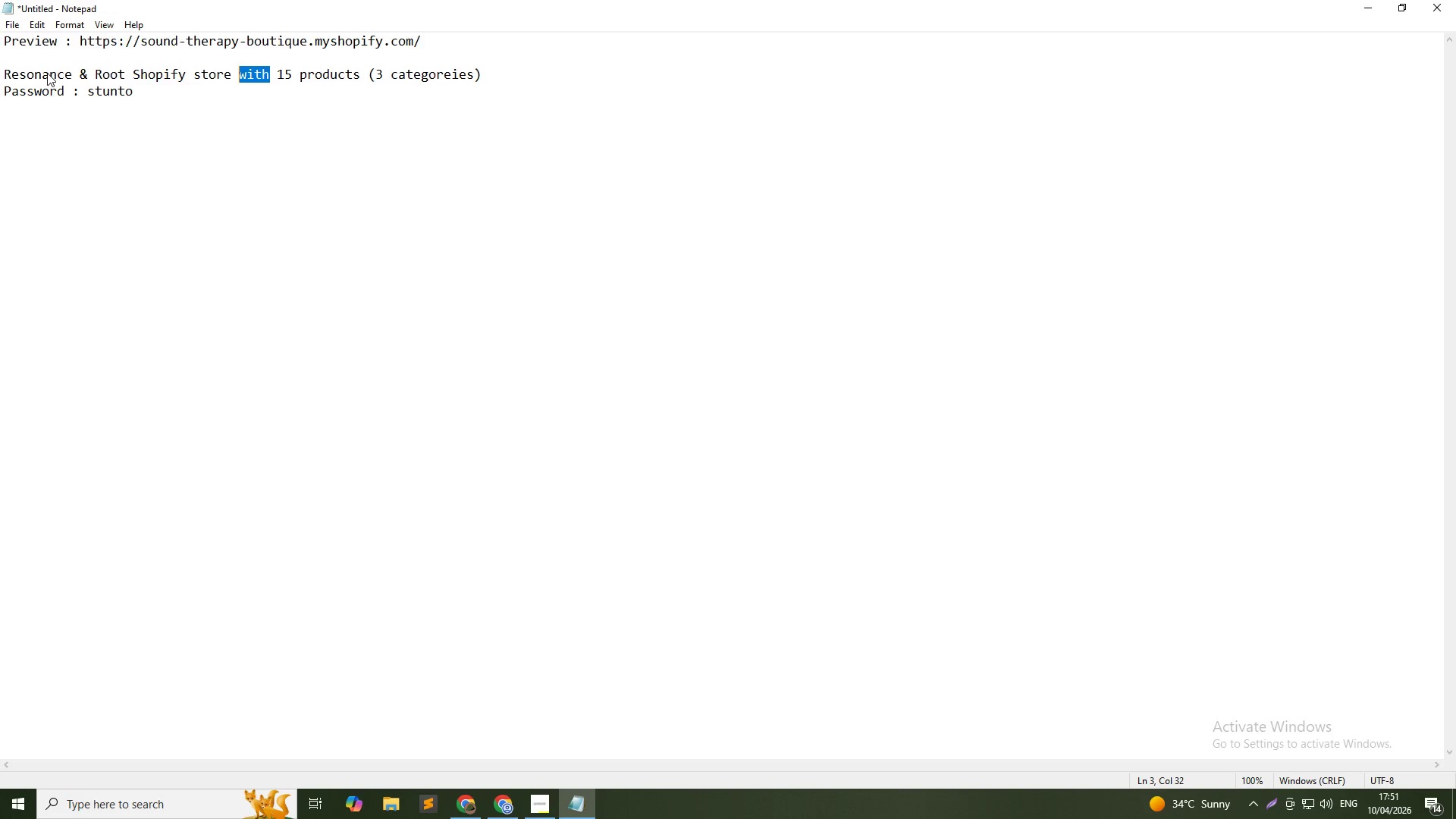 
key(Control+Shift+ArrowLeft)
 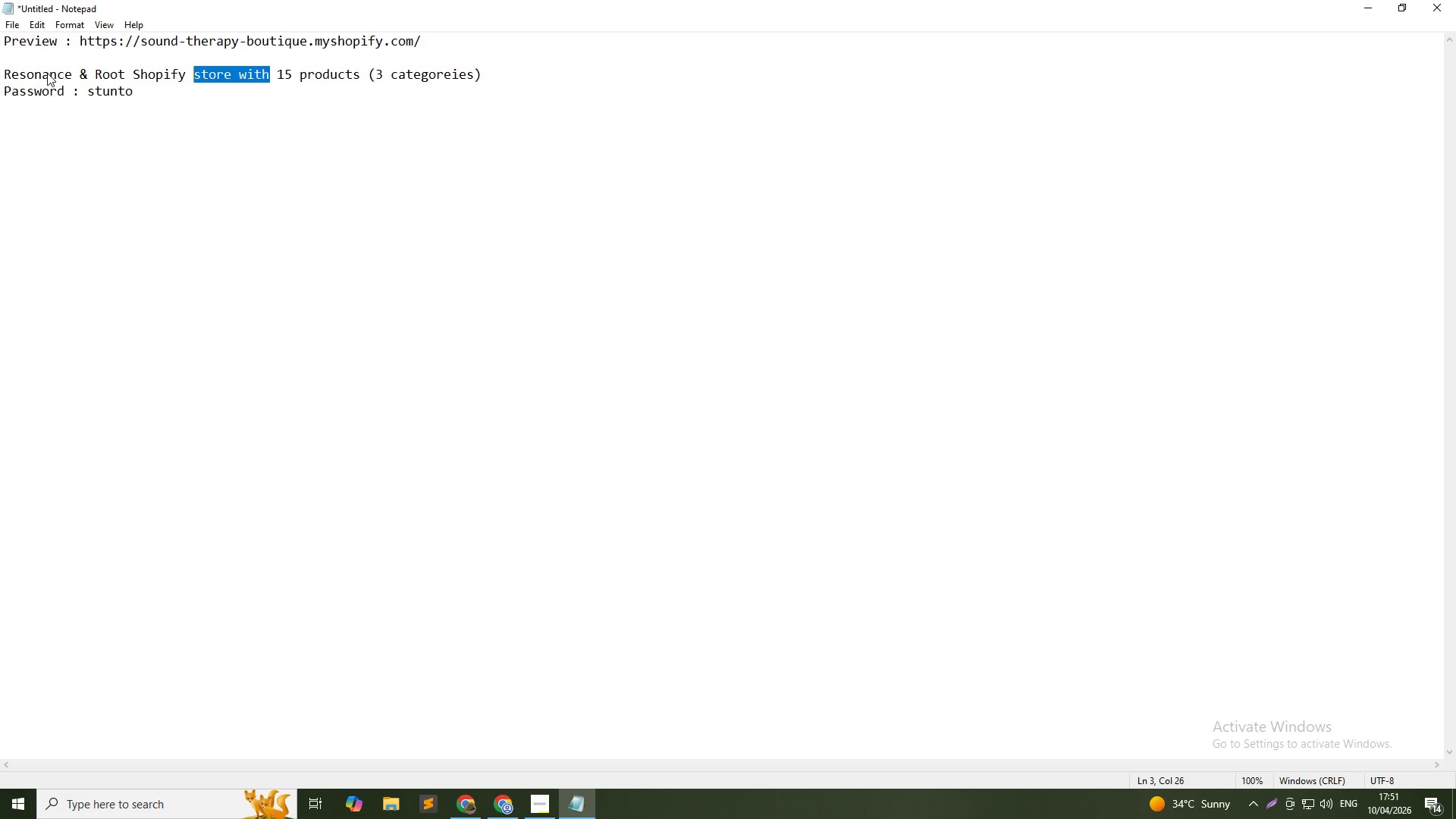 
key(Control+Shift+ArrowLeft)
 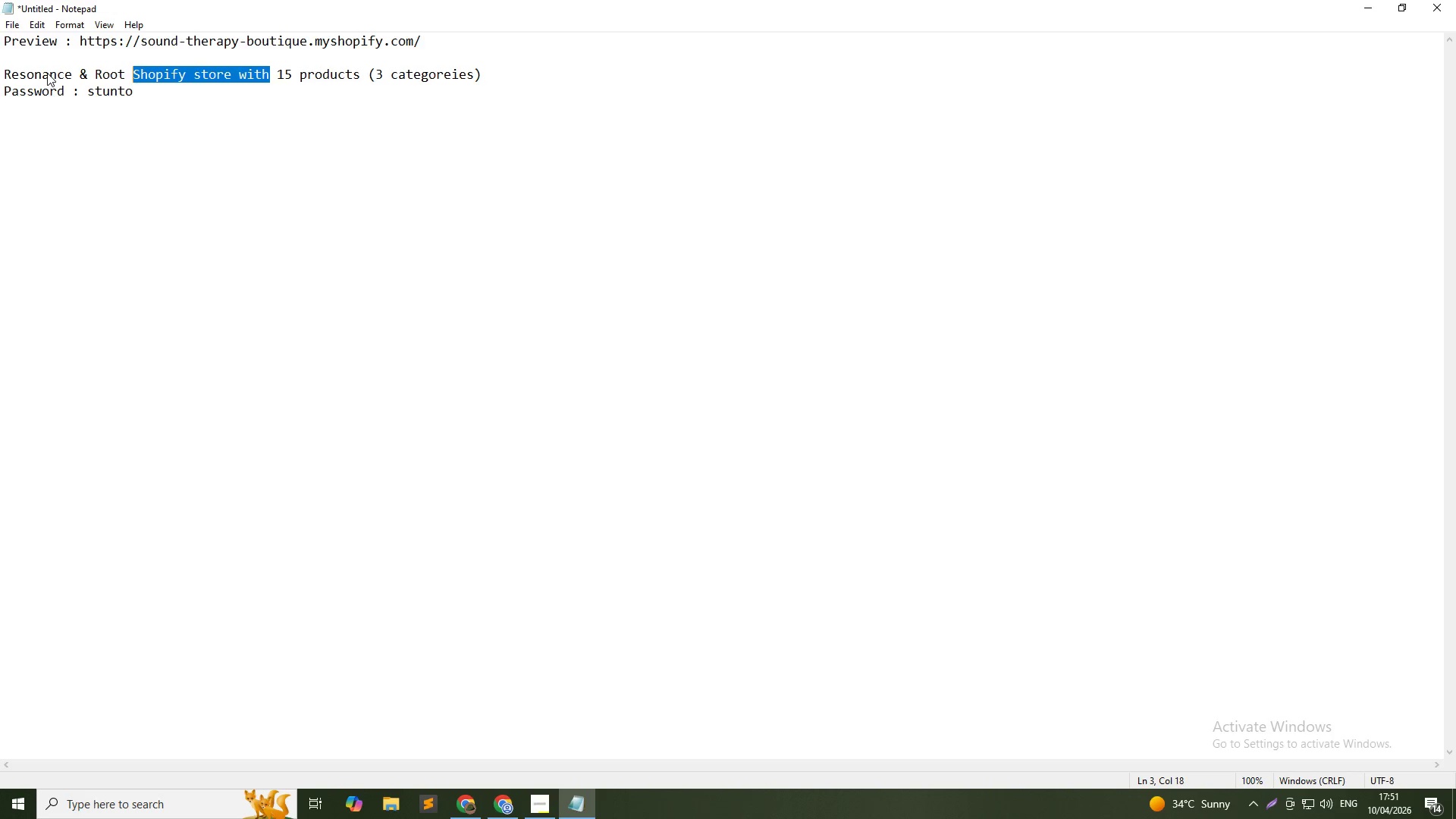 
key(Control+Shift+ArrowLeft)
 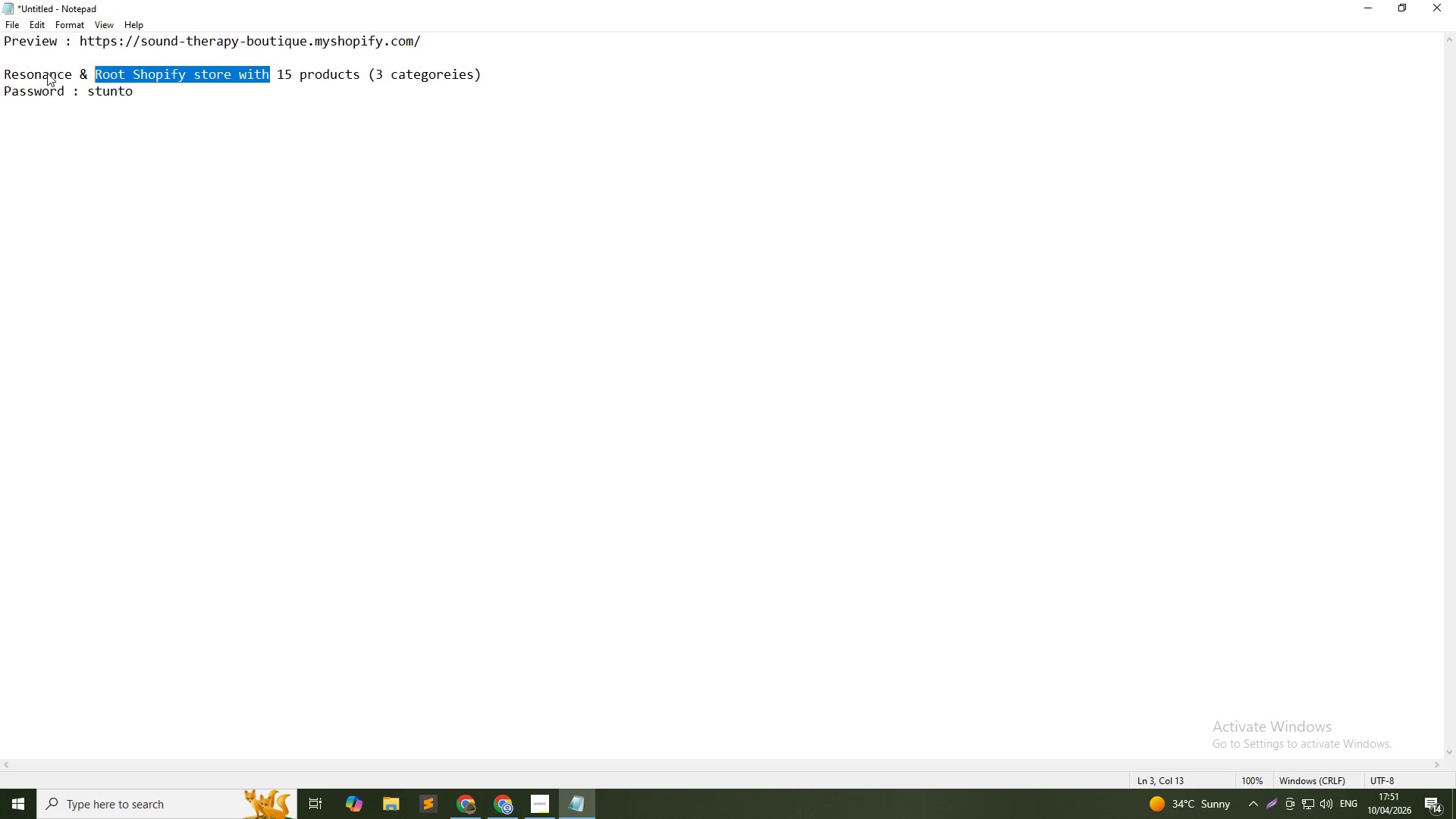 
key(Control+Shift+ArrowLeft)
 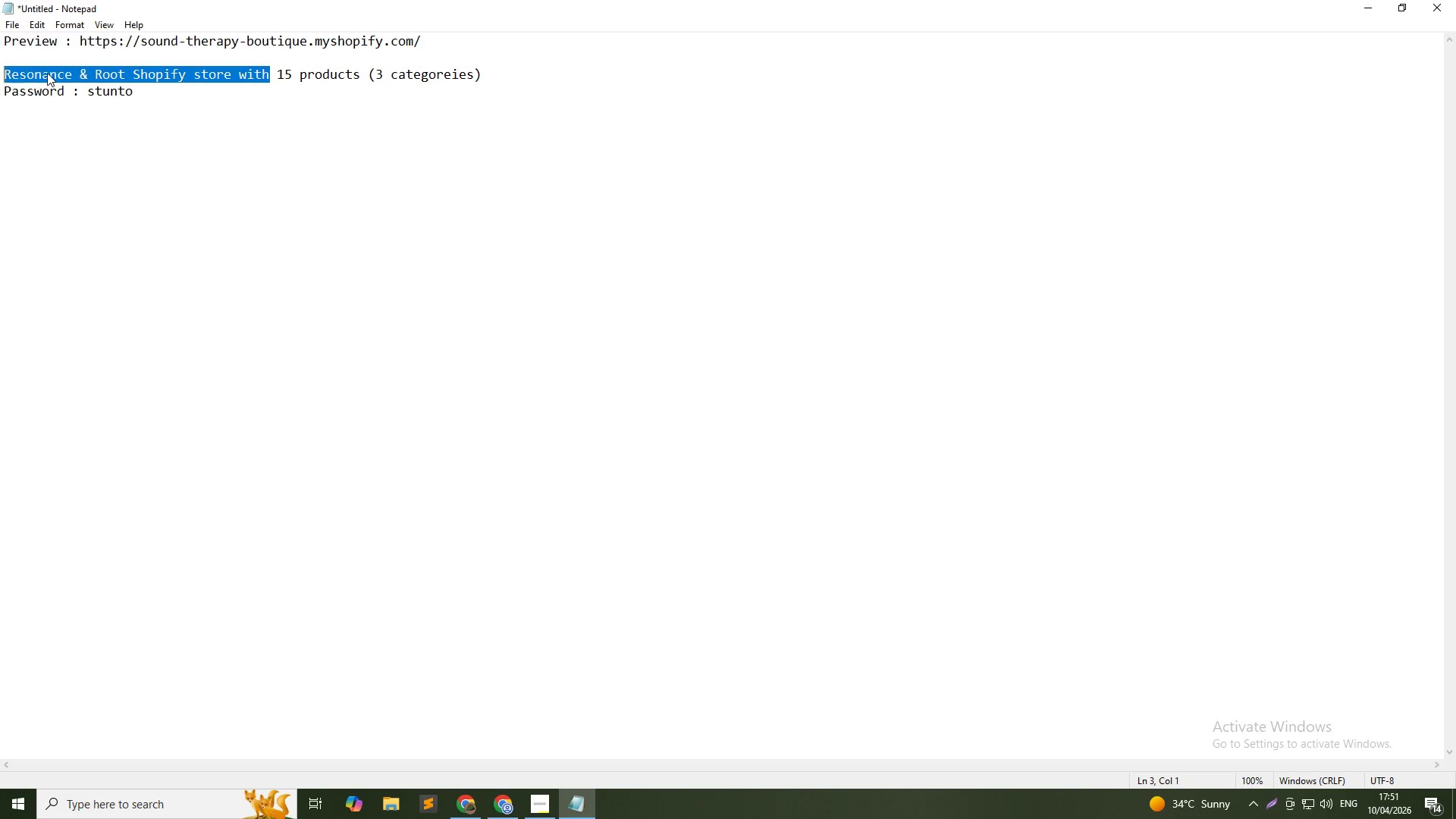 
key(Control+Shift+ArrowLeft)
 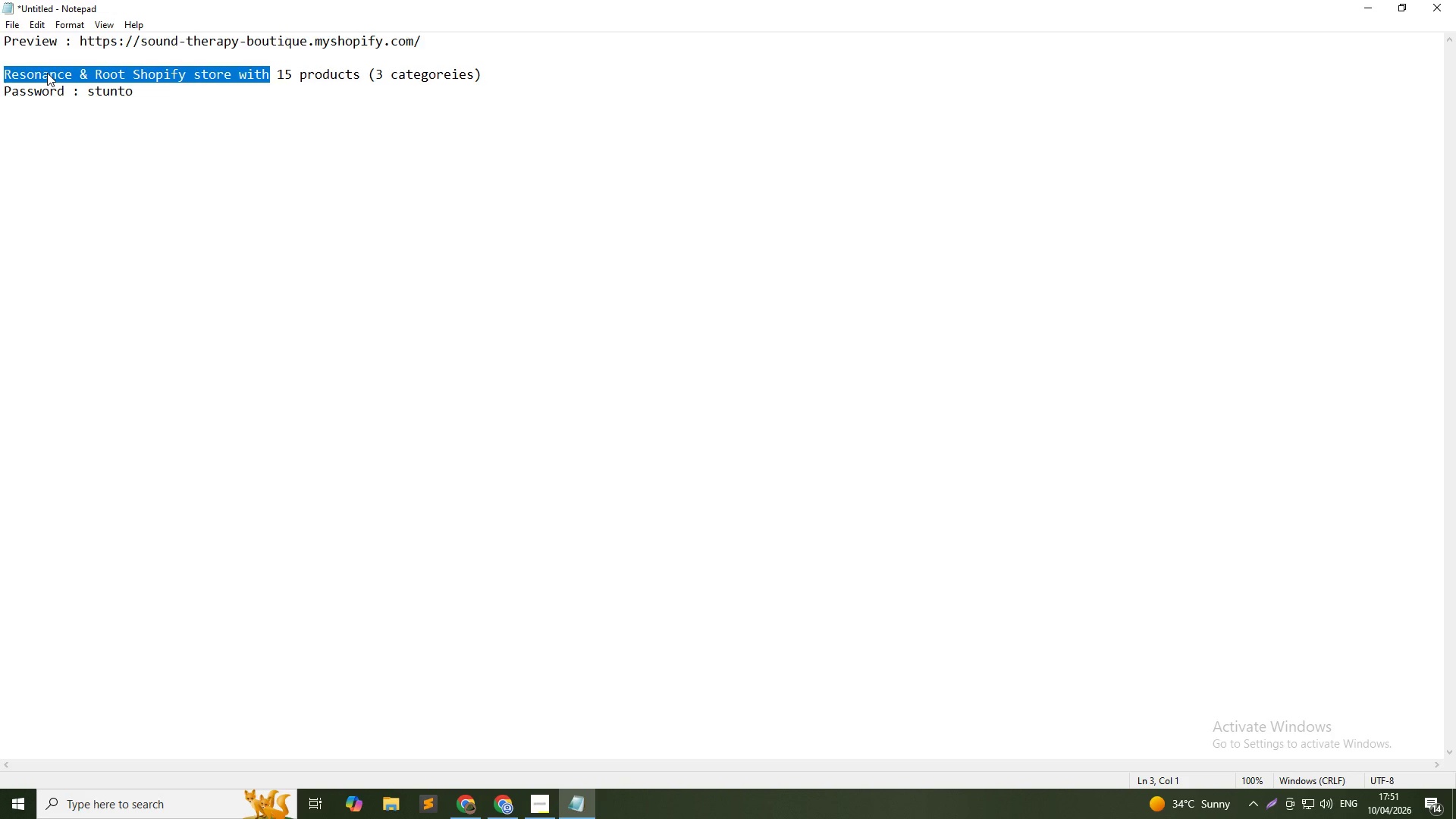 
key(Backspace)
 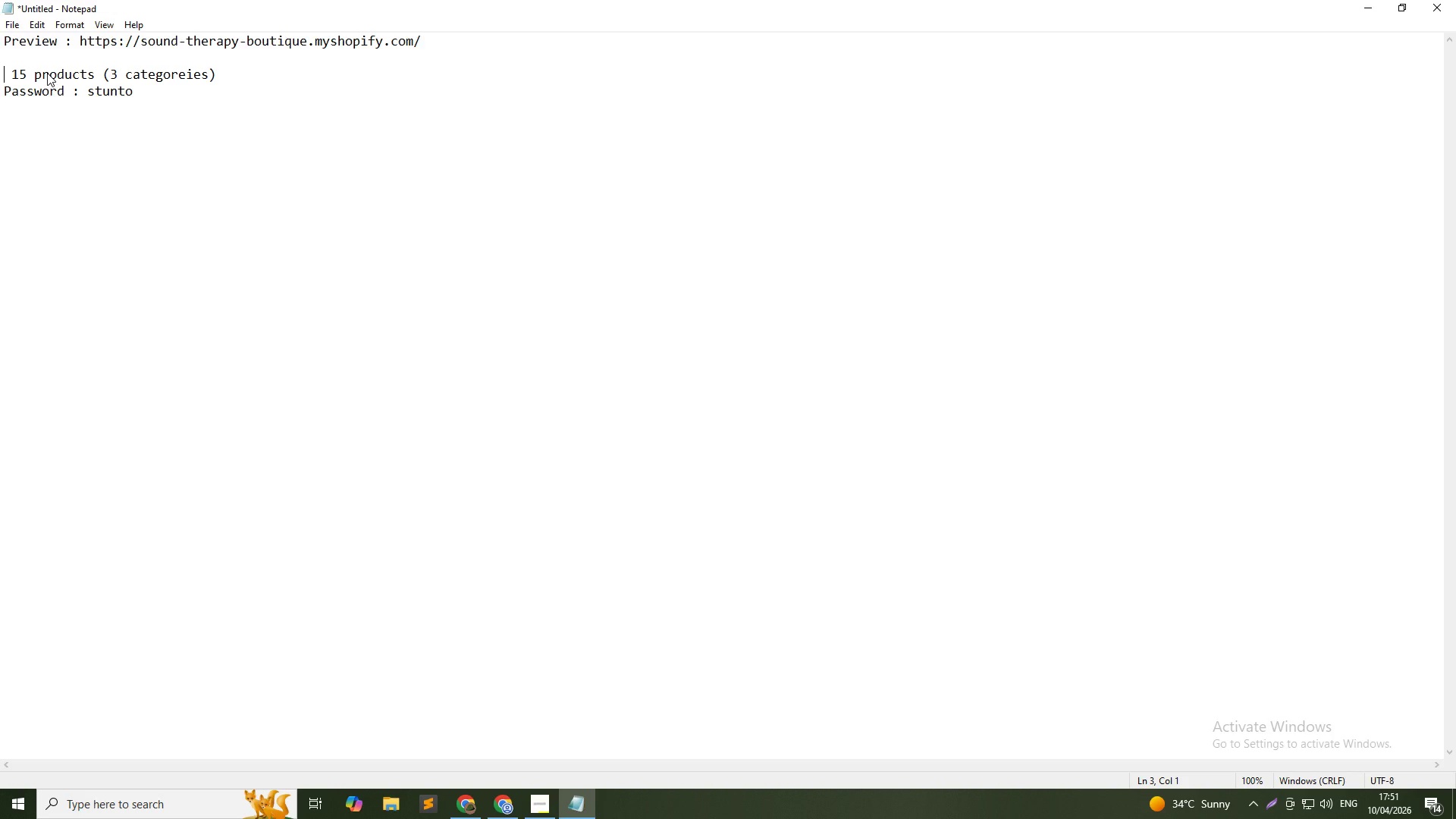 
key(ArrowUp)
 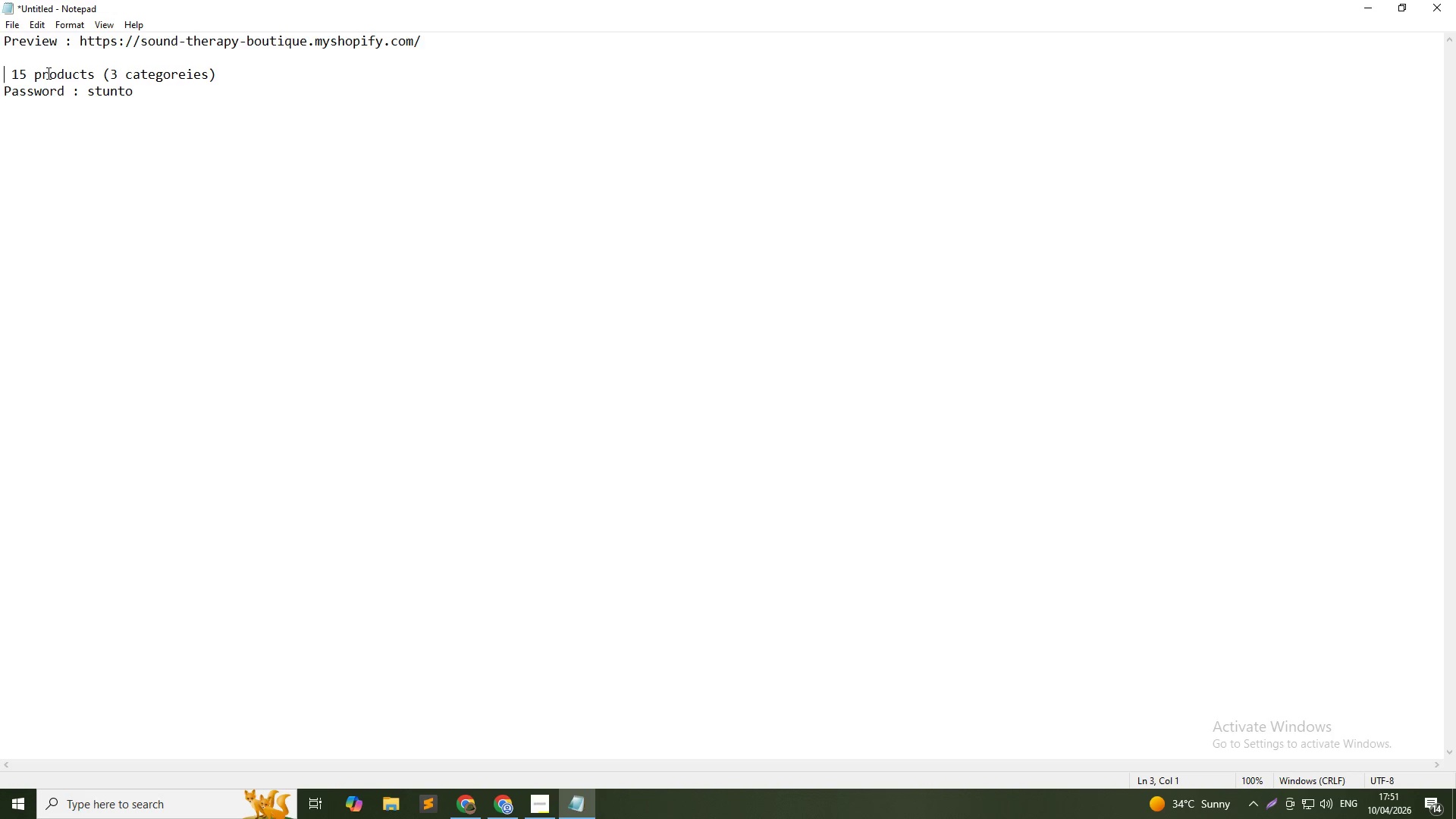 
key(ArrowRight)
 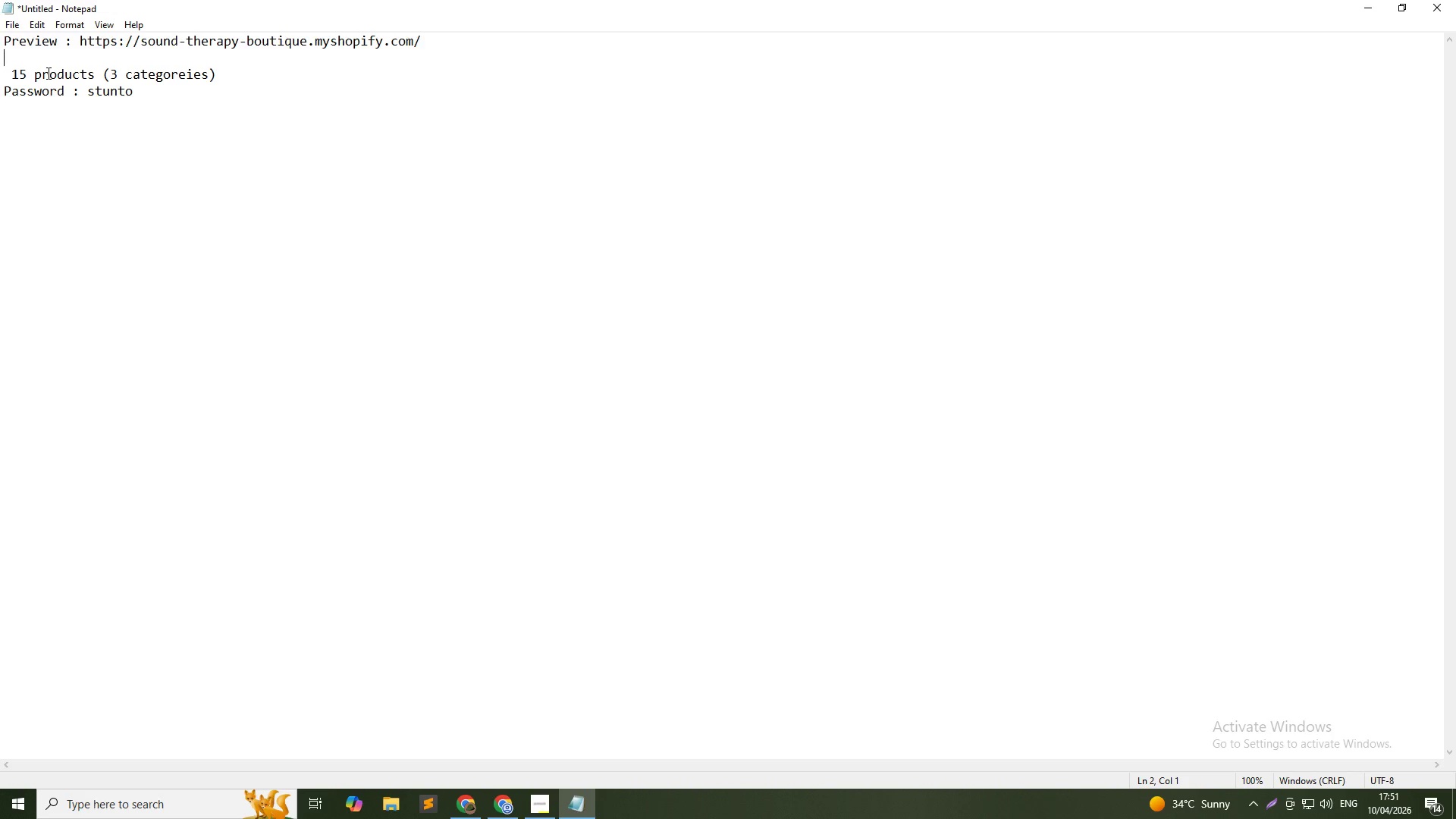 
key(ArrowLeft)
 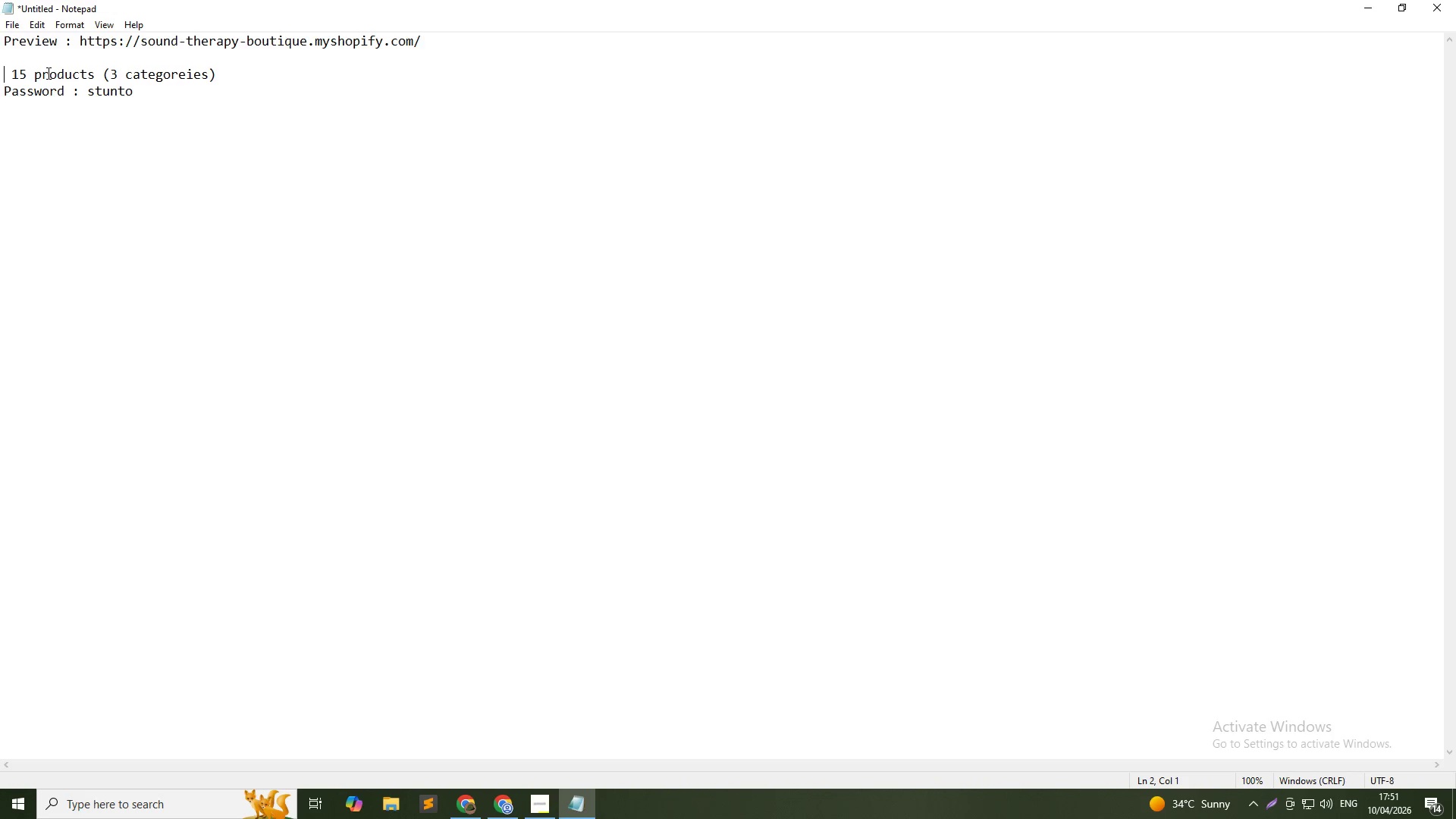 
key(ArrowDown)
 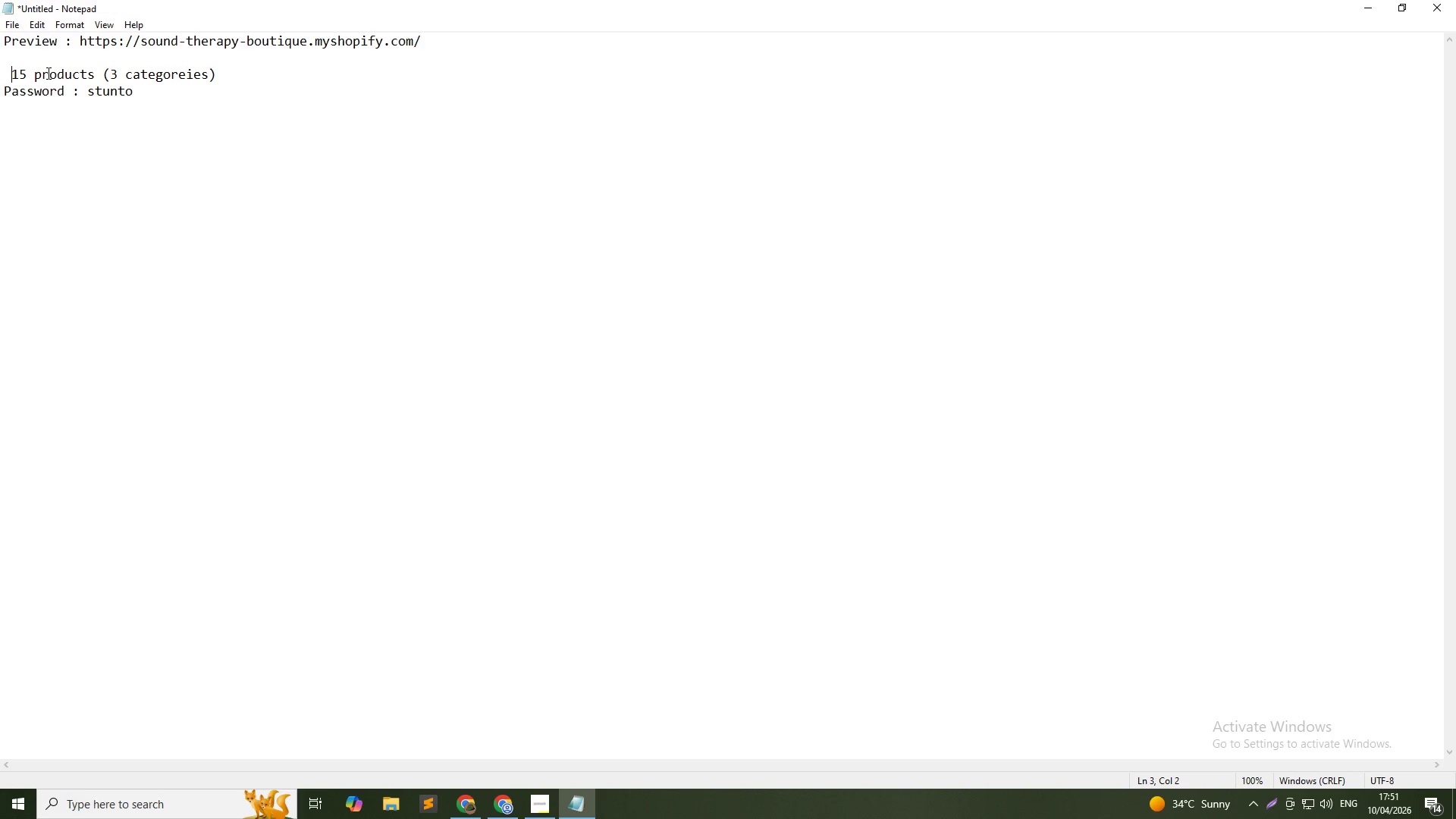 
hold_key(key=ArrowRight, duration=0.33)
 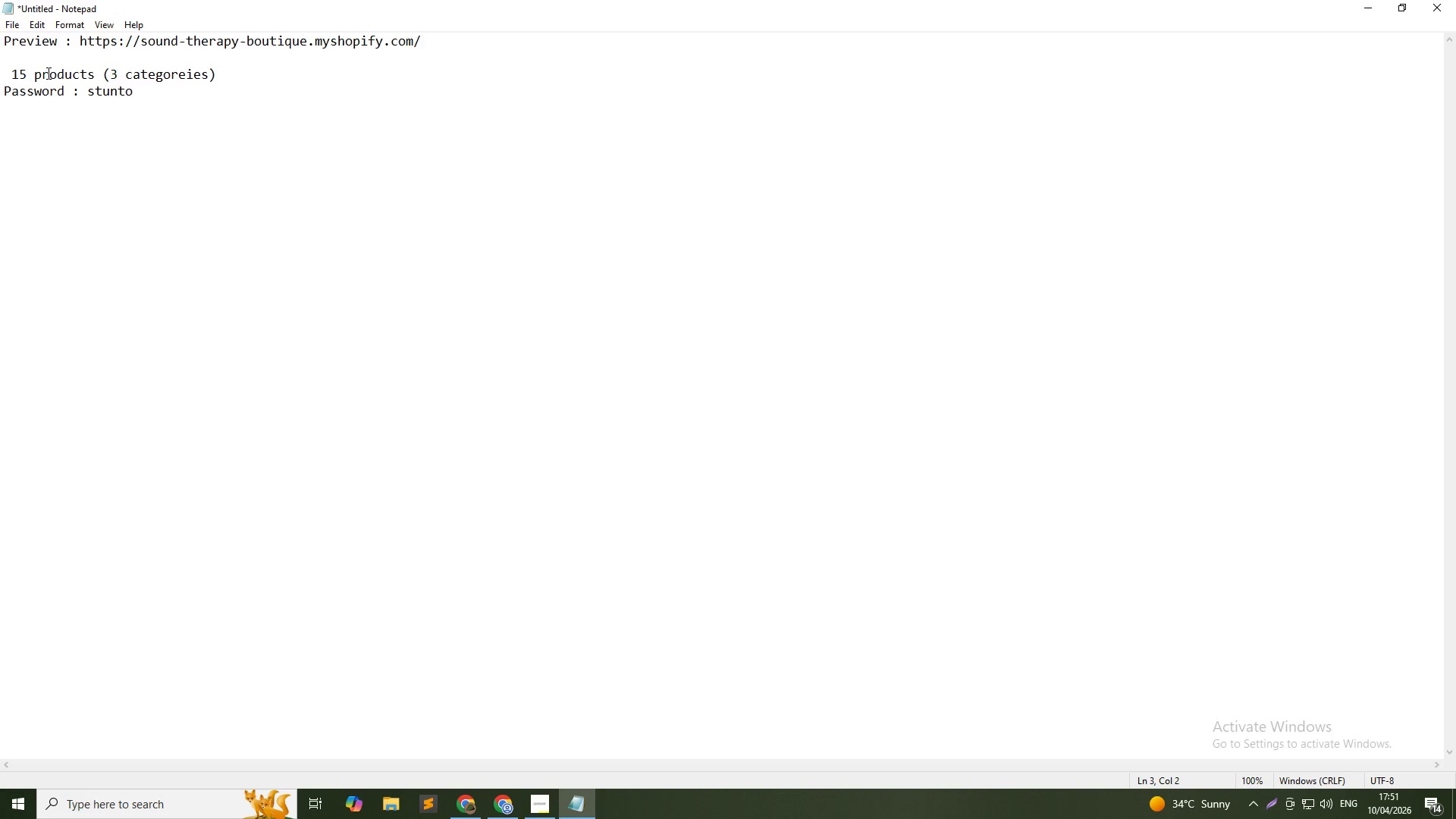 
key(Backspace)
 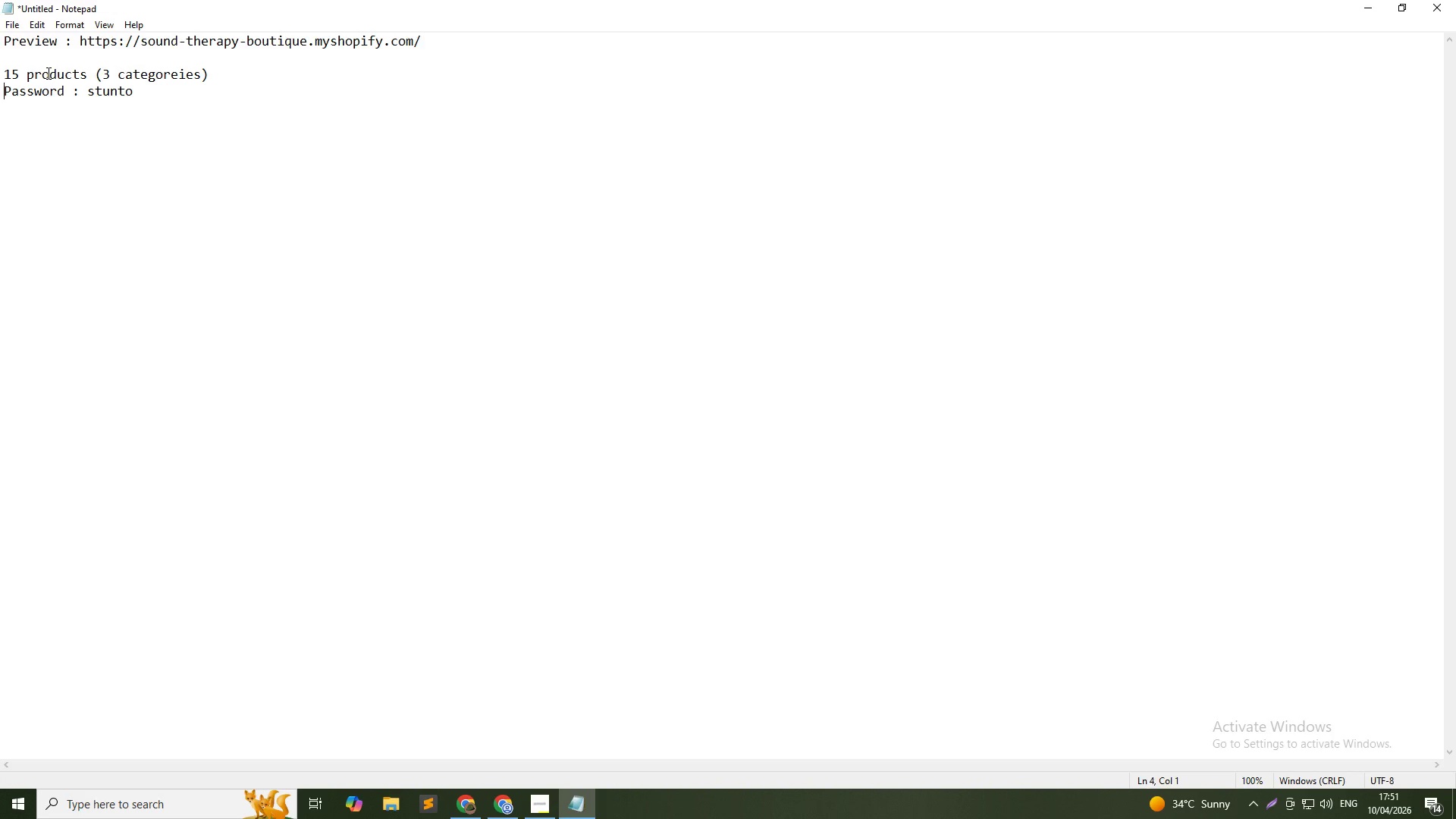 
key(ArrowDown)
 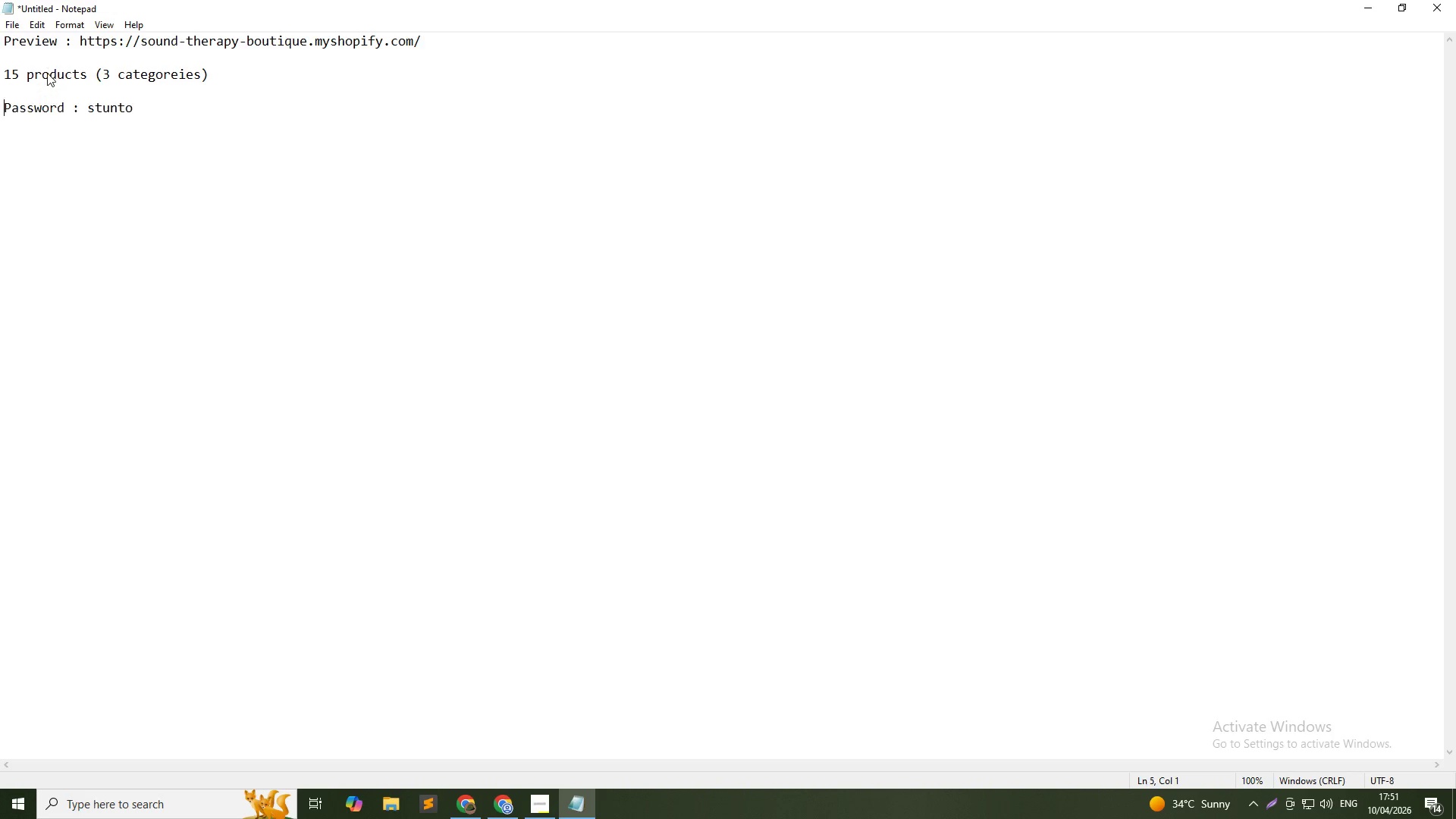 
key(Enter)
 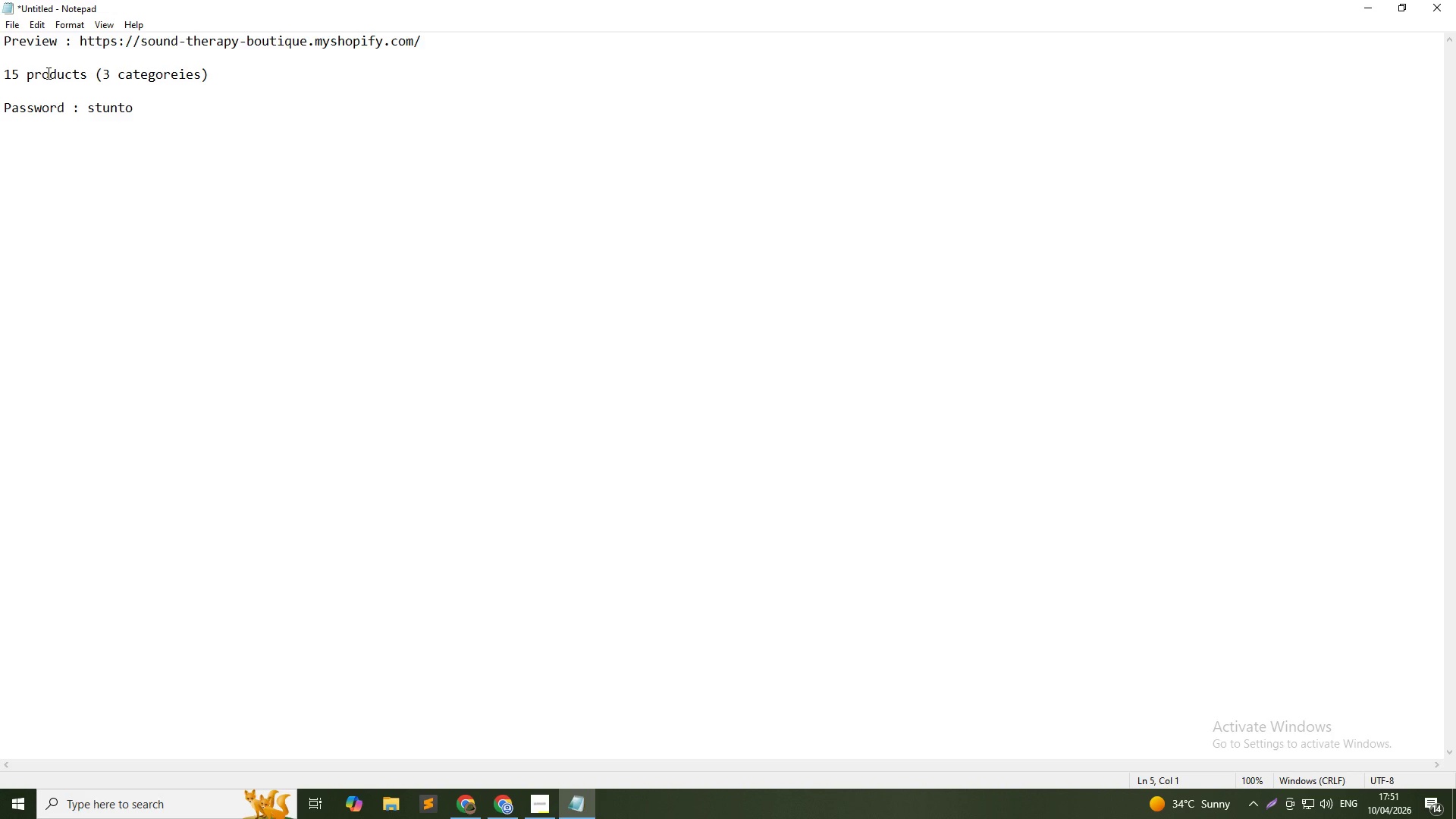 
key(ArrowUp)
 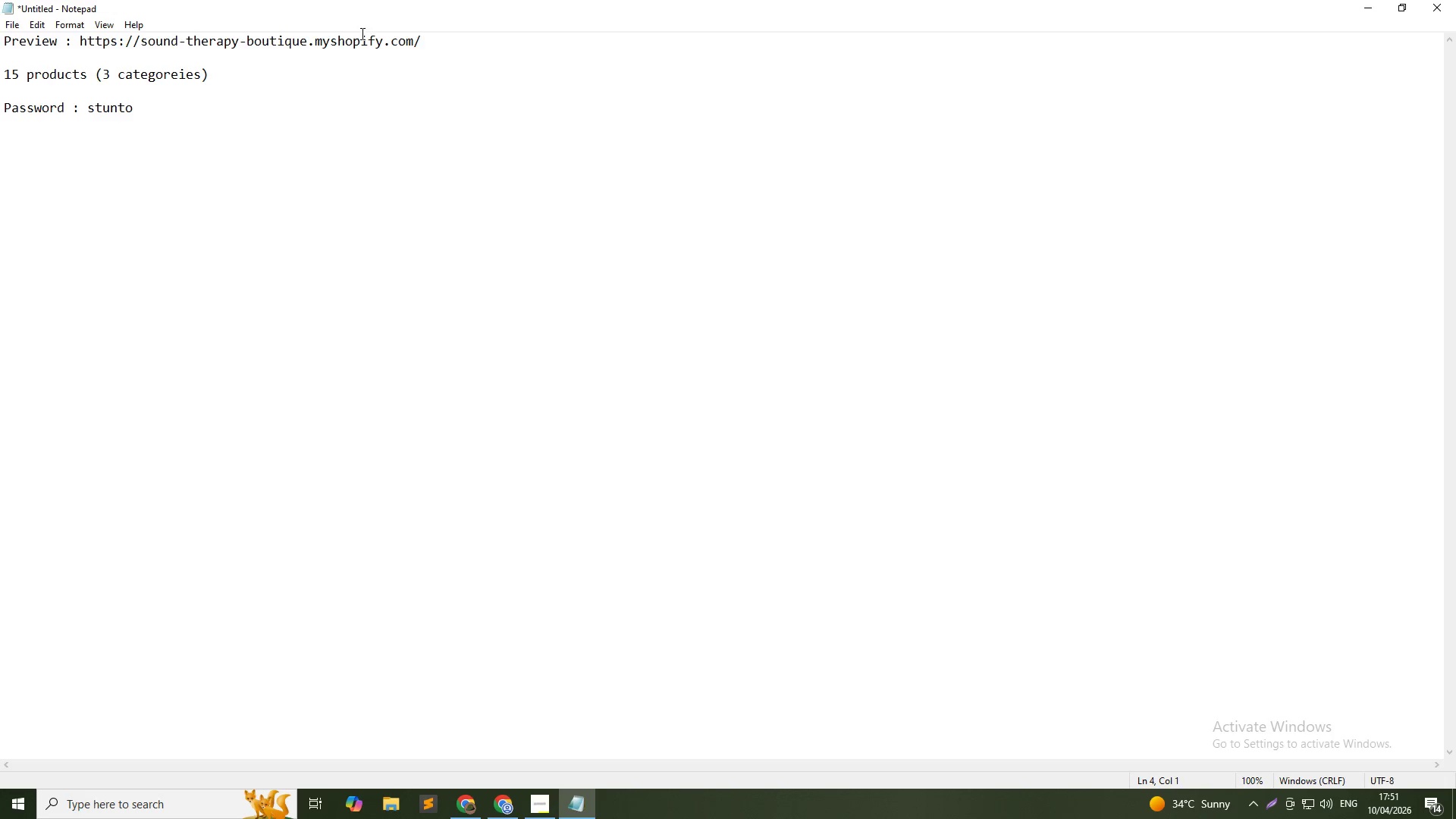 
left_click([246, 67])
 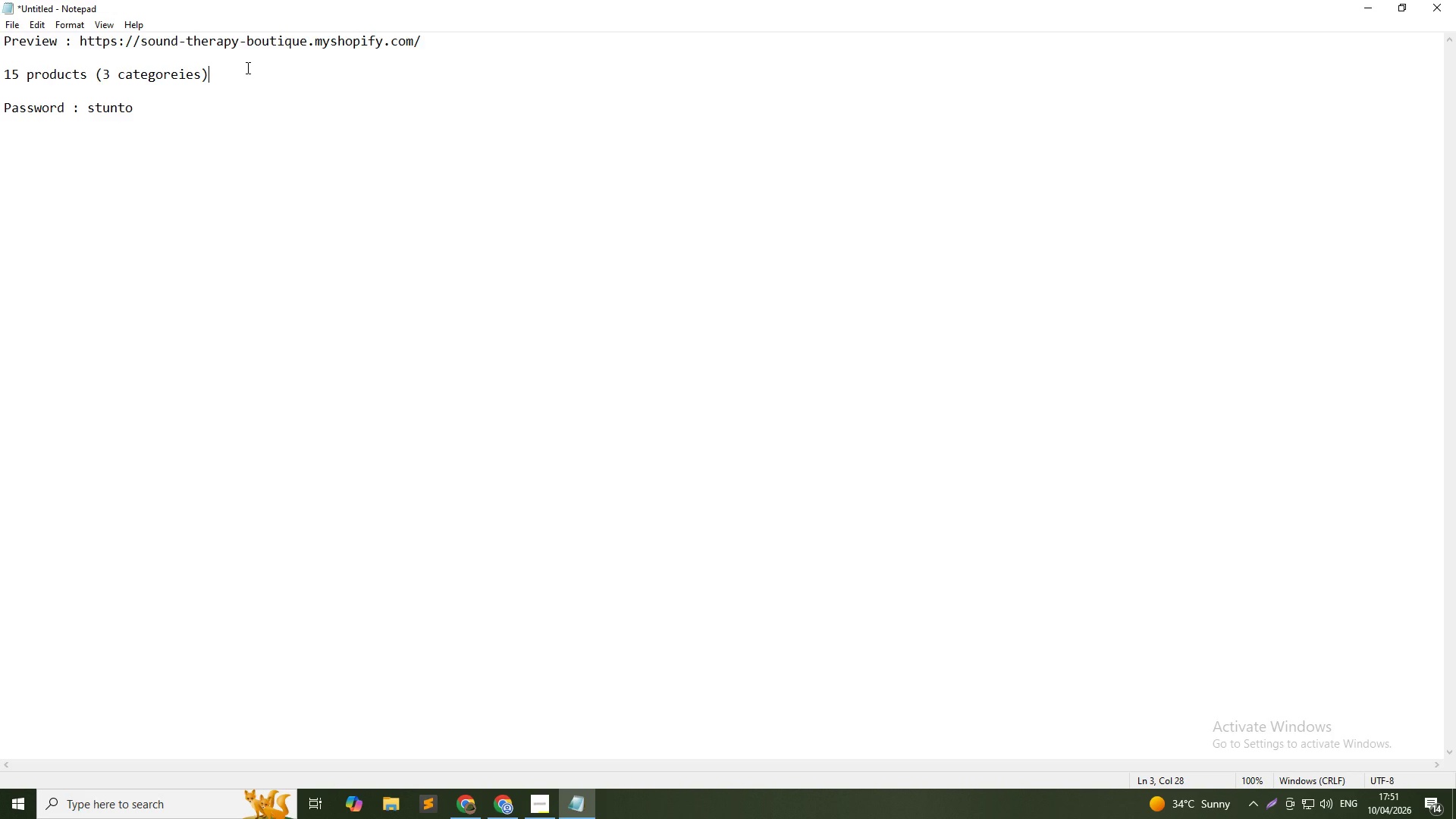 
wait(9.44)
 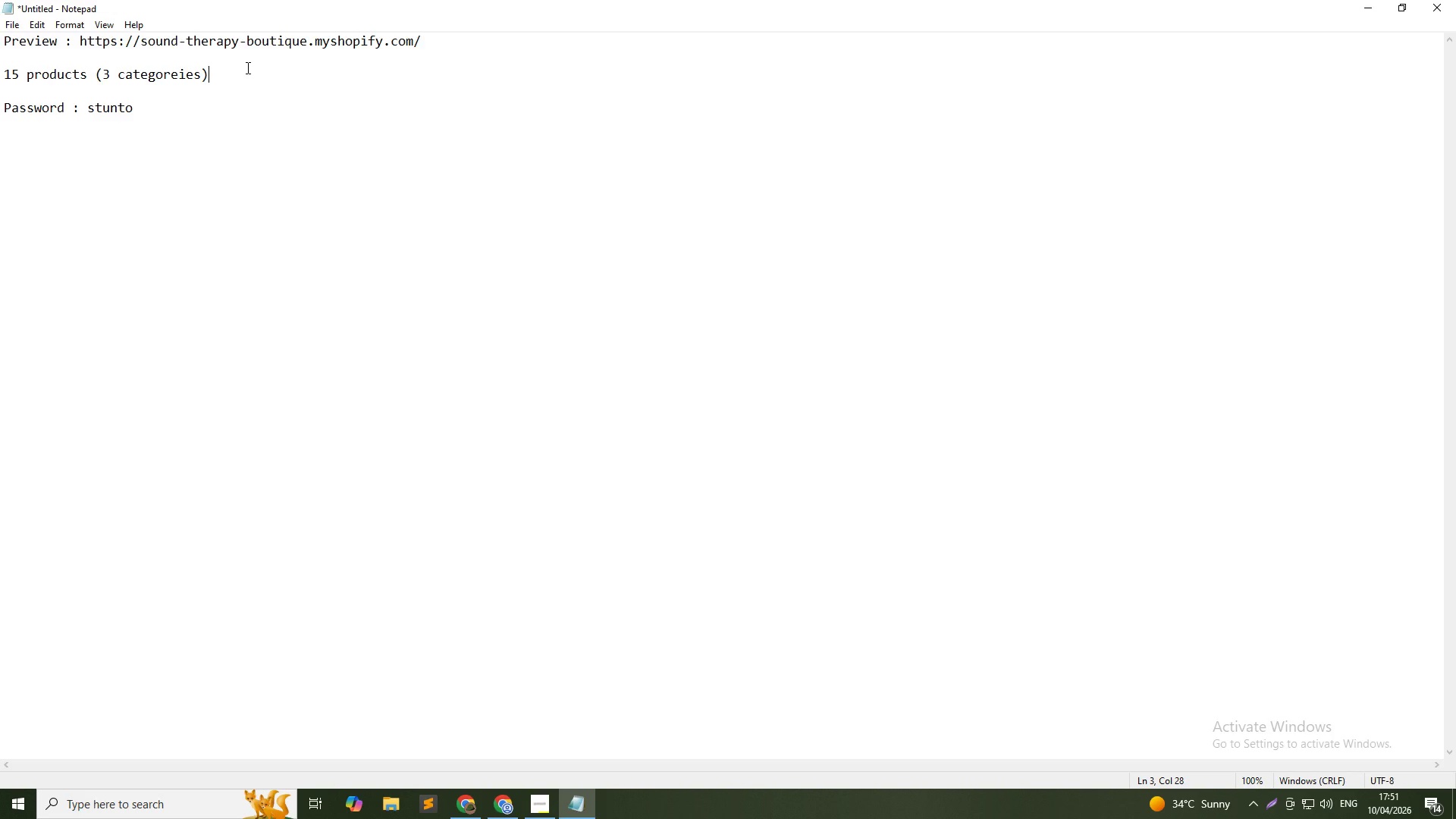 
type(, homepage ())
 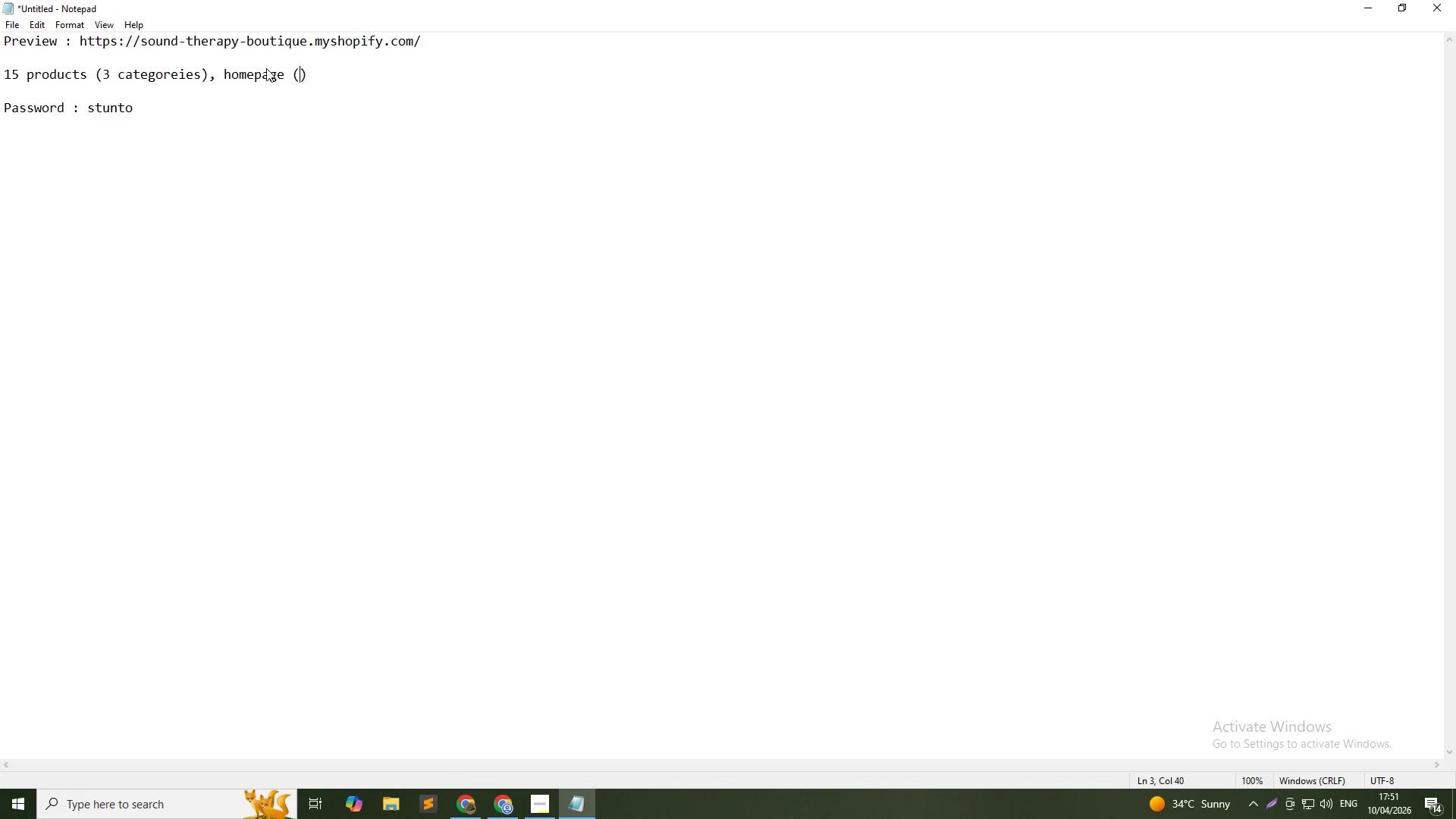 
 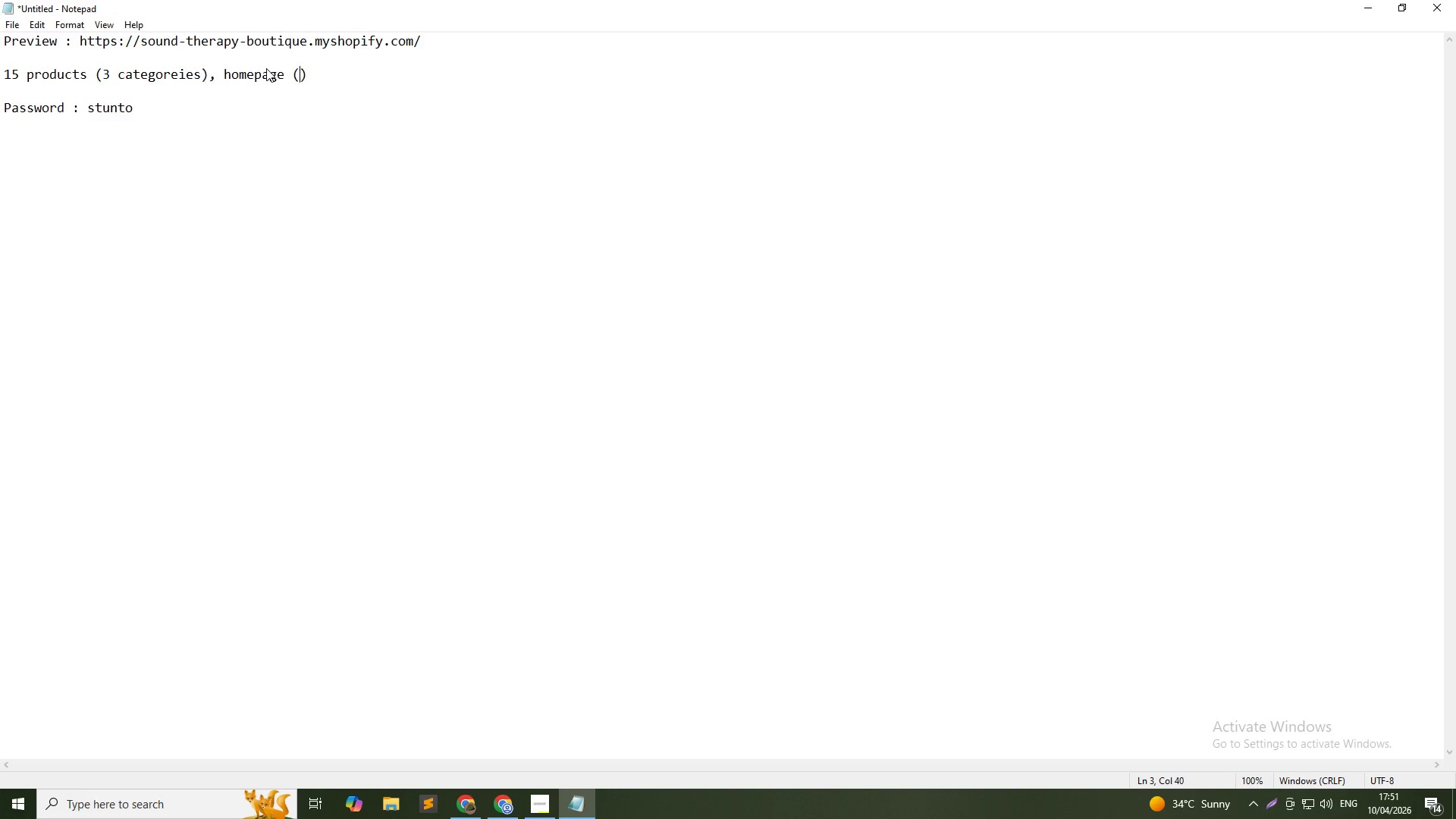 
key(ArrowLeft)
 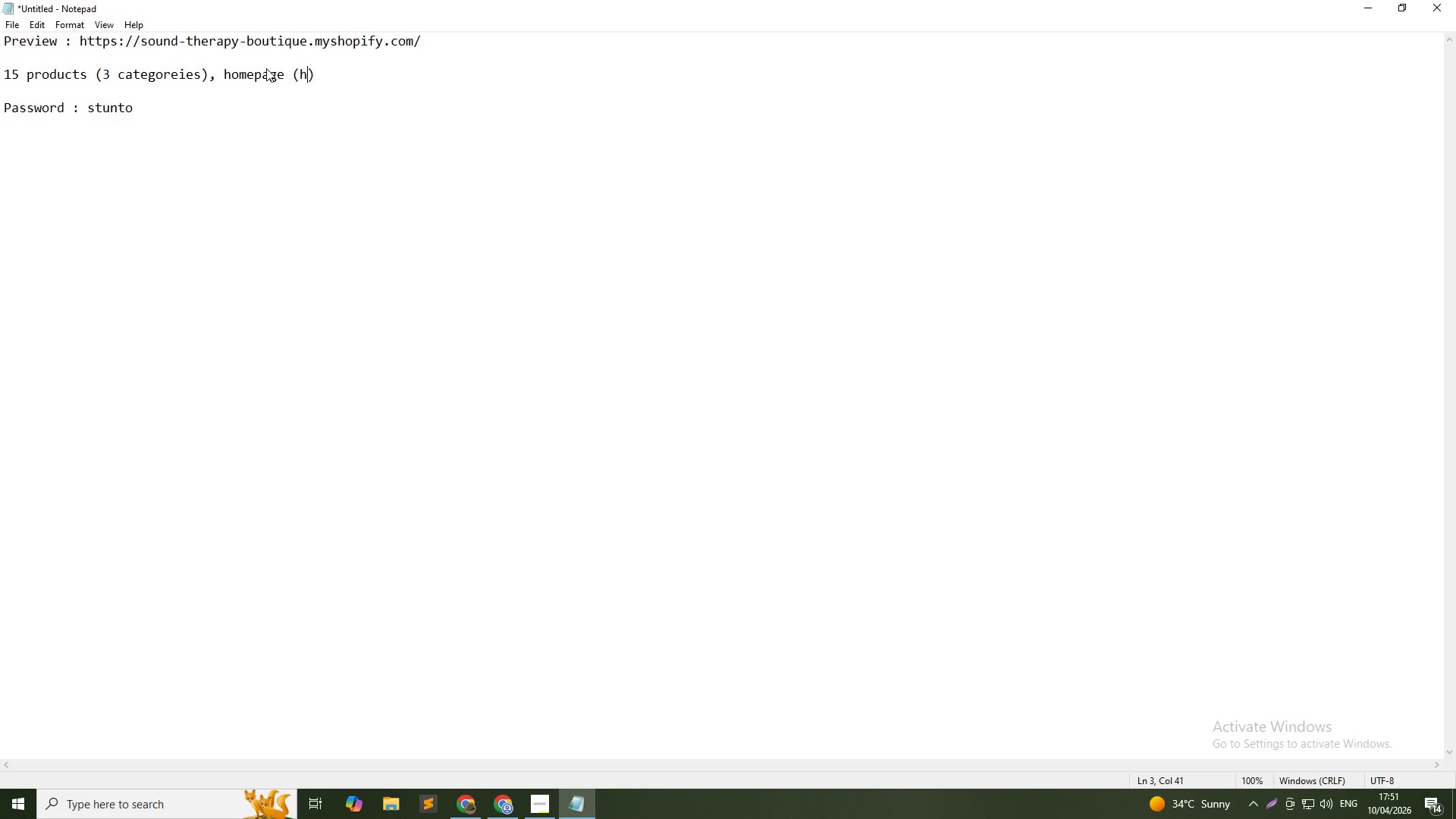 
type(hero + collections + educational bo)
key(Backspace)
type(lock)
 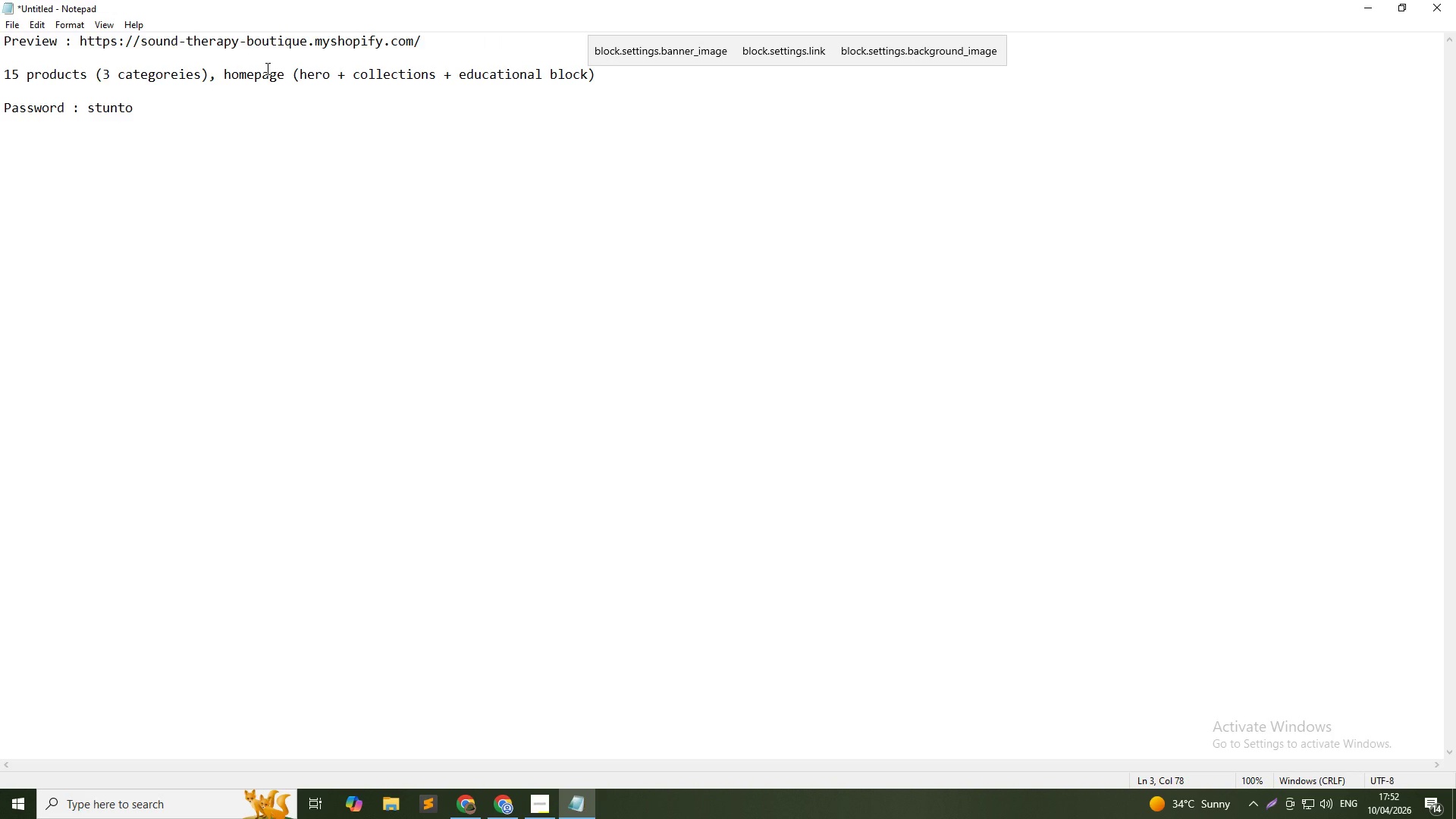 
key(ArrowRight)
 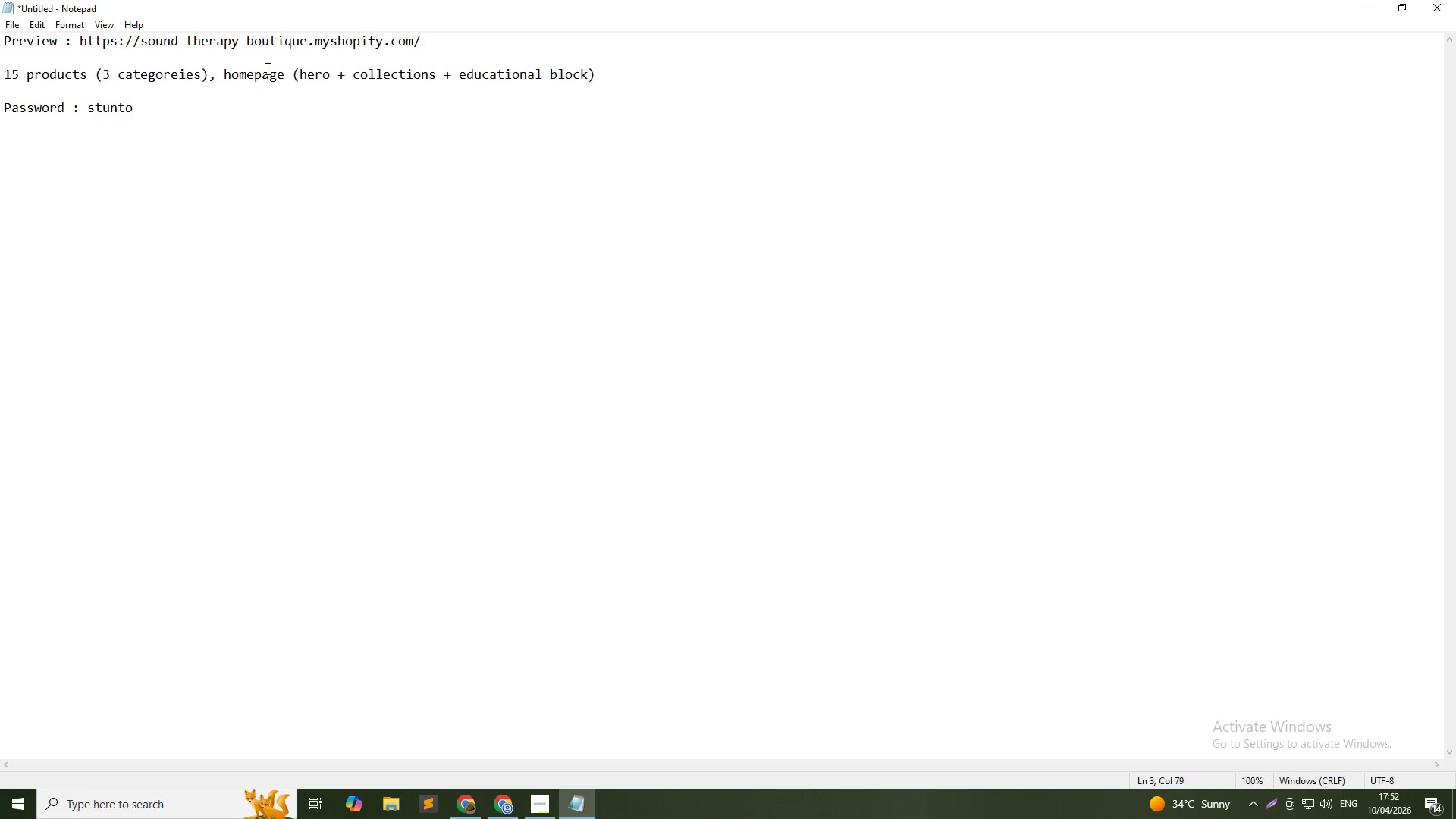 
type(, FAQ accordion page, About Founder pge, Mega-menu navigation, SEO optimization, and full responsvie design - meeting all acceptance criteria.)